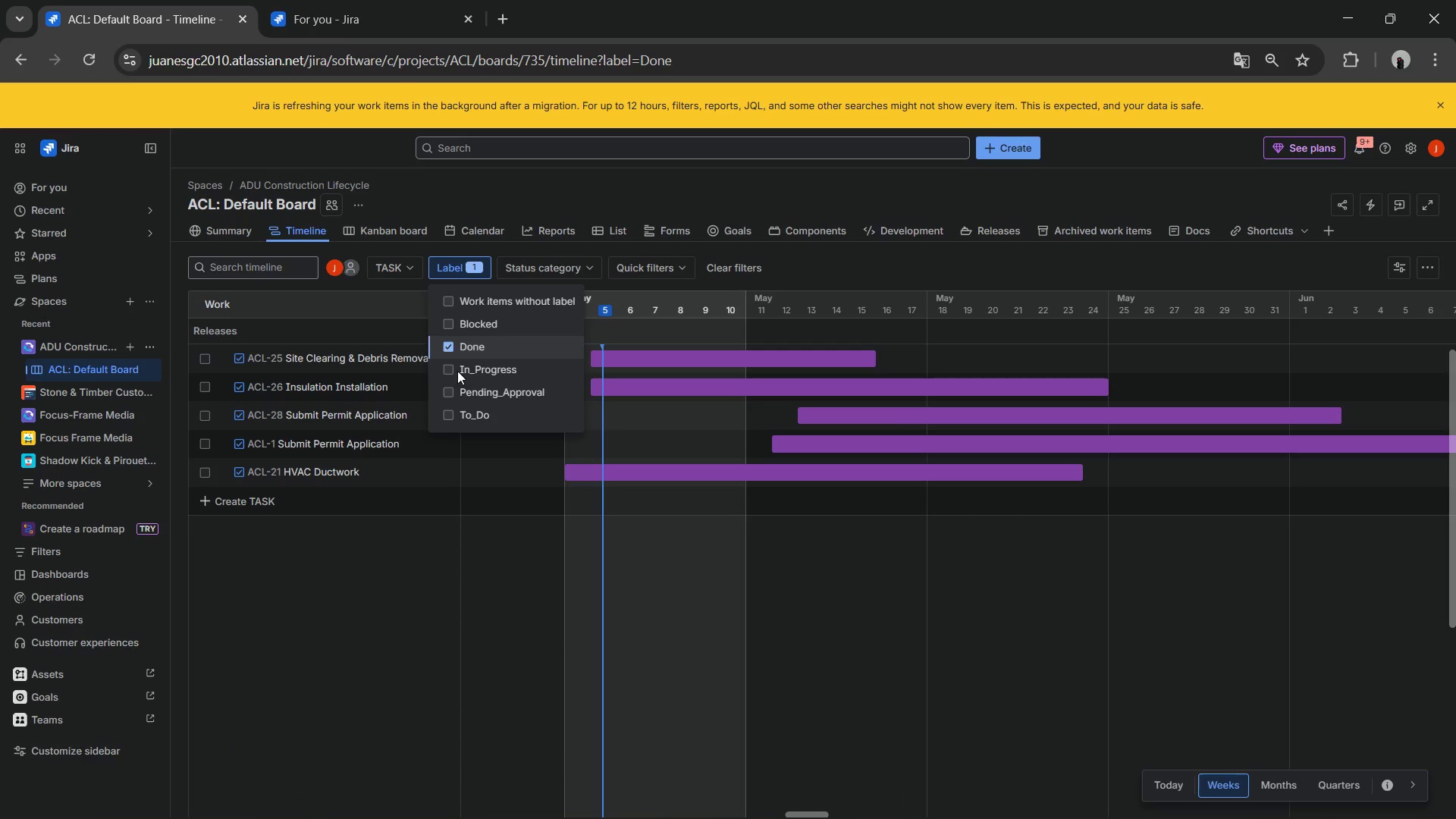 
left_click([574, 617])
 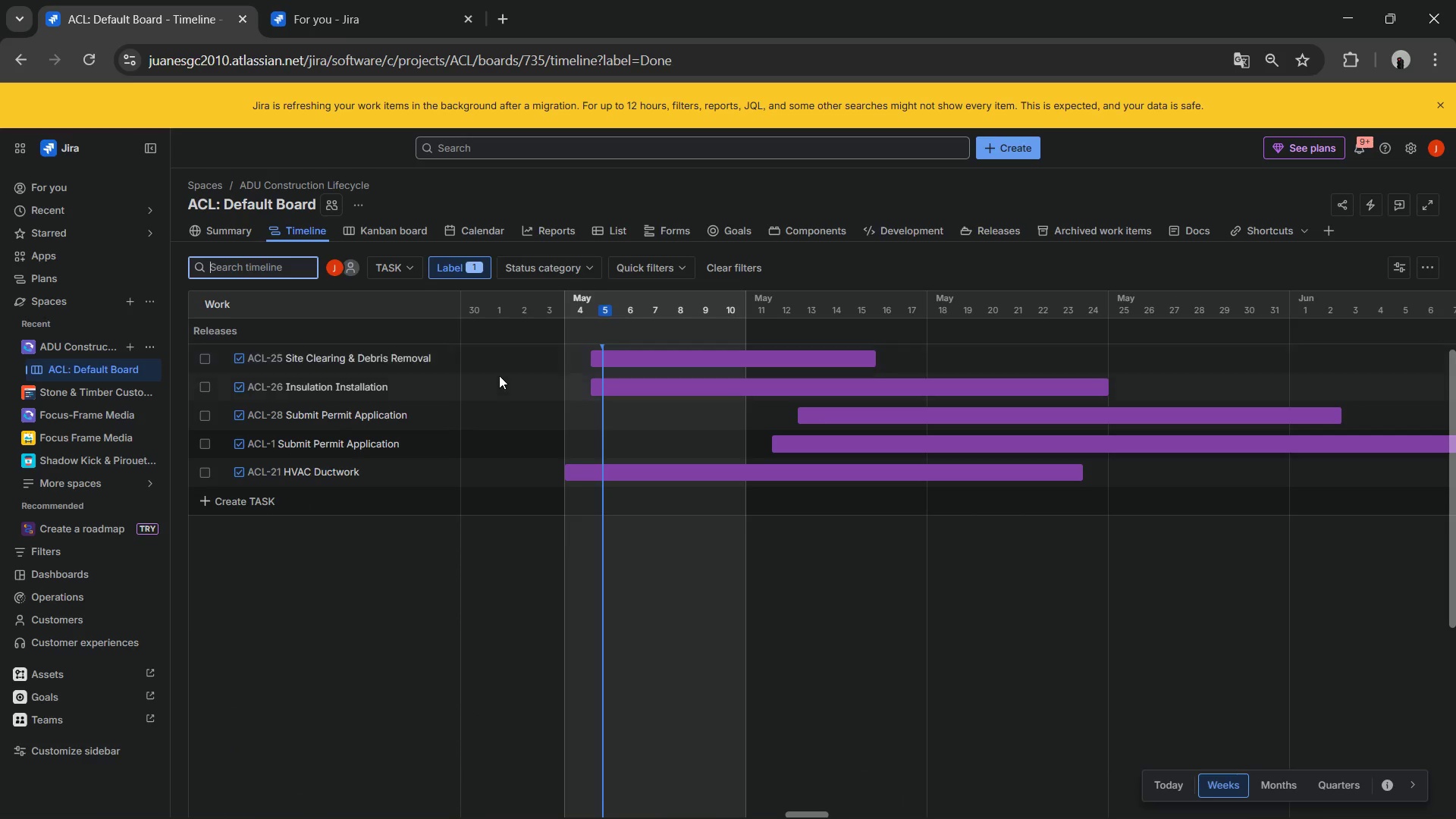 
left_click([479, 265])
 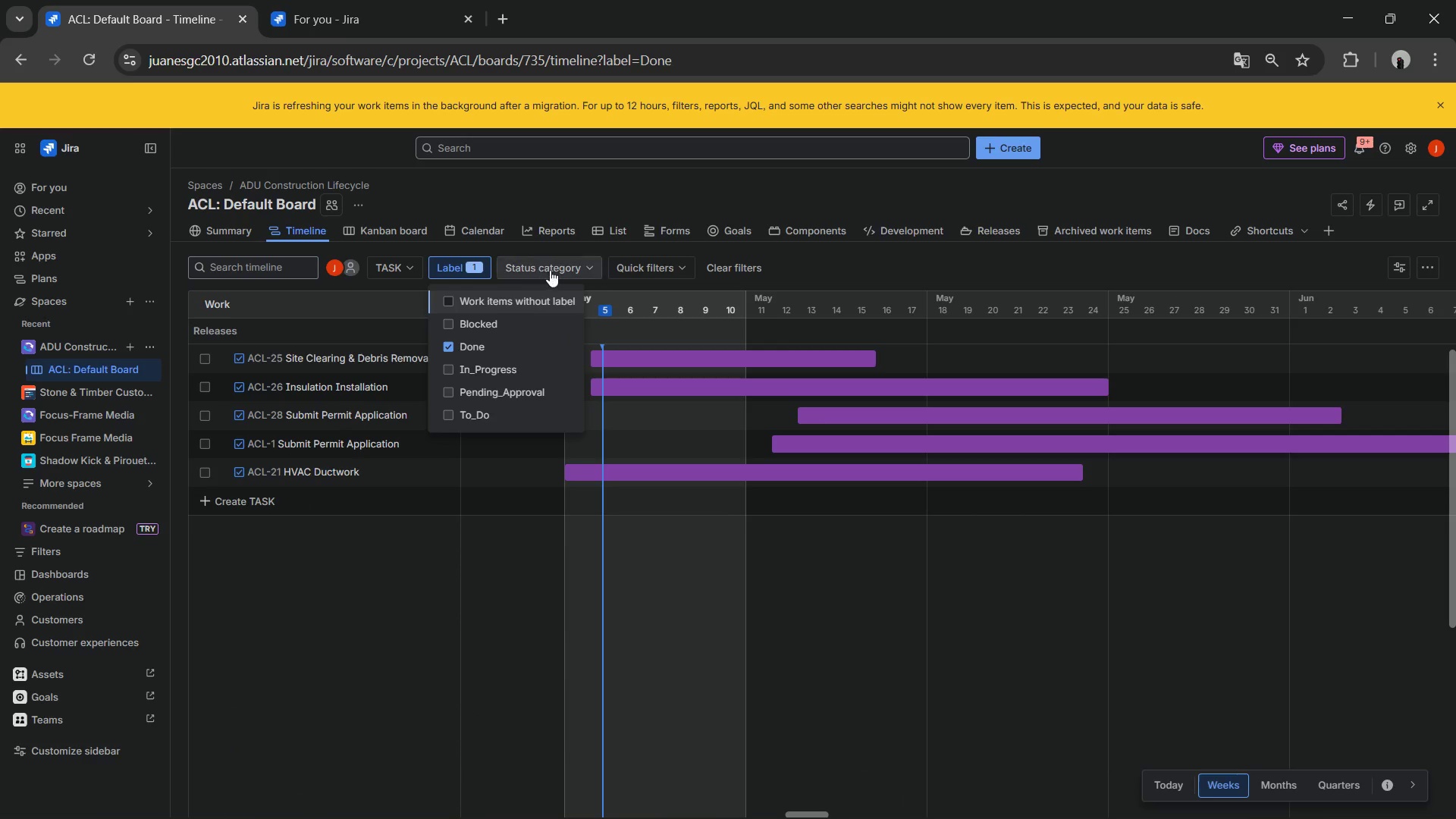 
left_click([551, 270])
 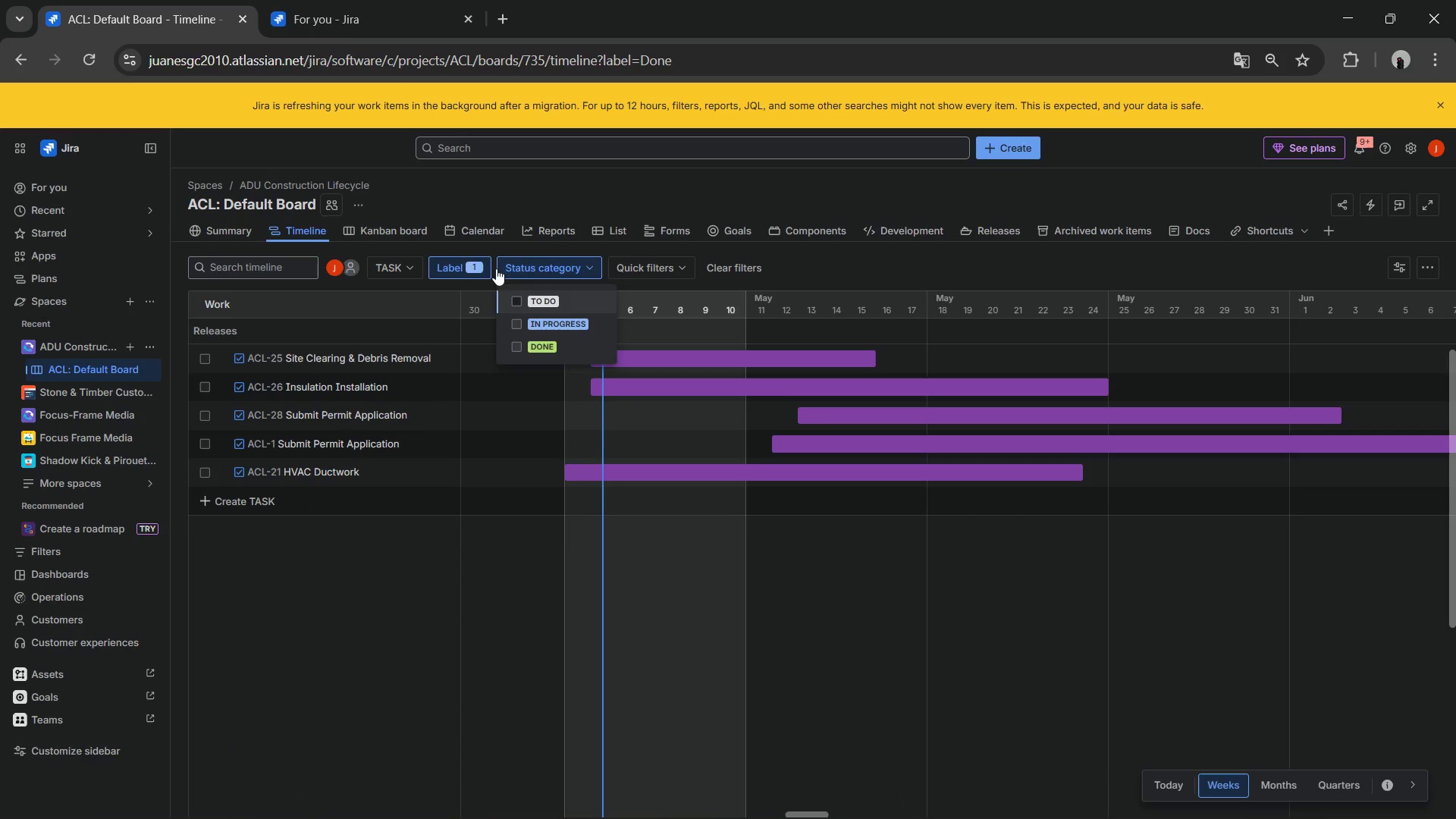 
left_click([467, 262])
 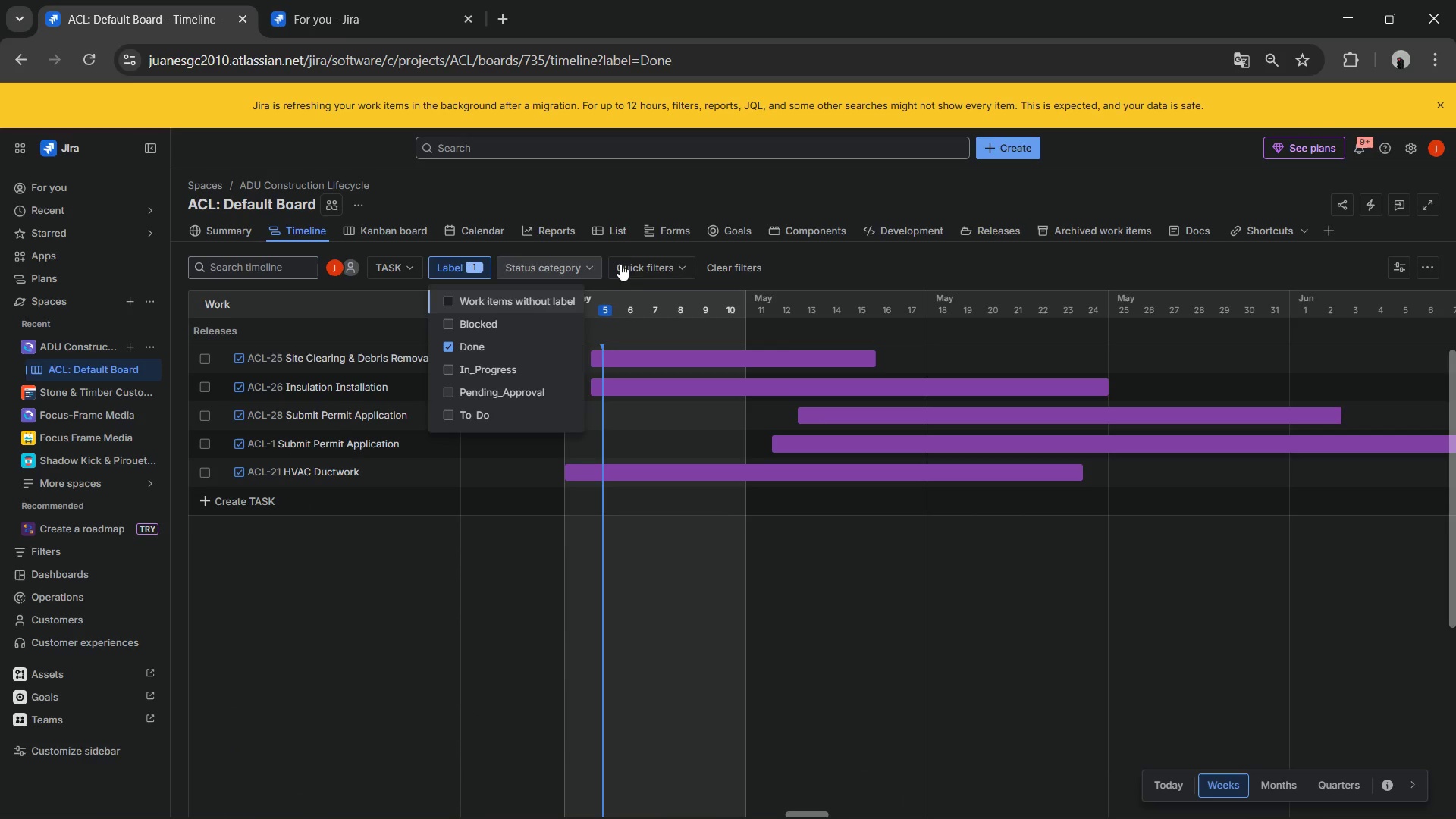 
mouse_move([675, 268])
 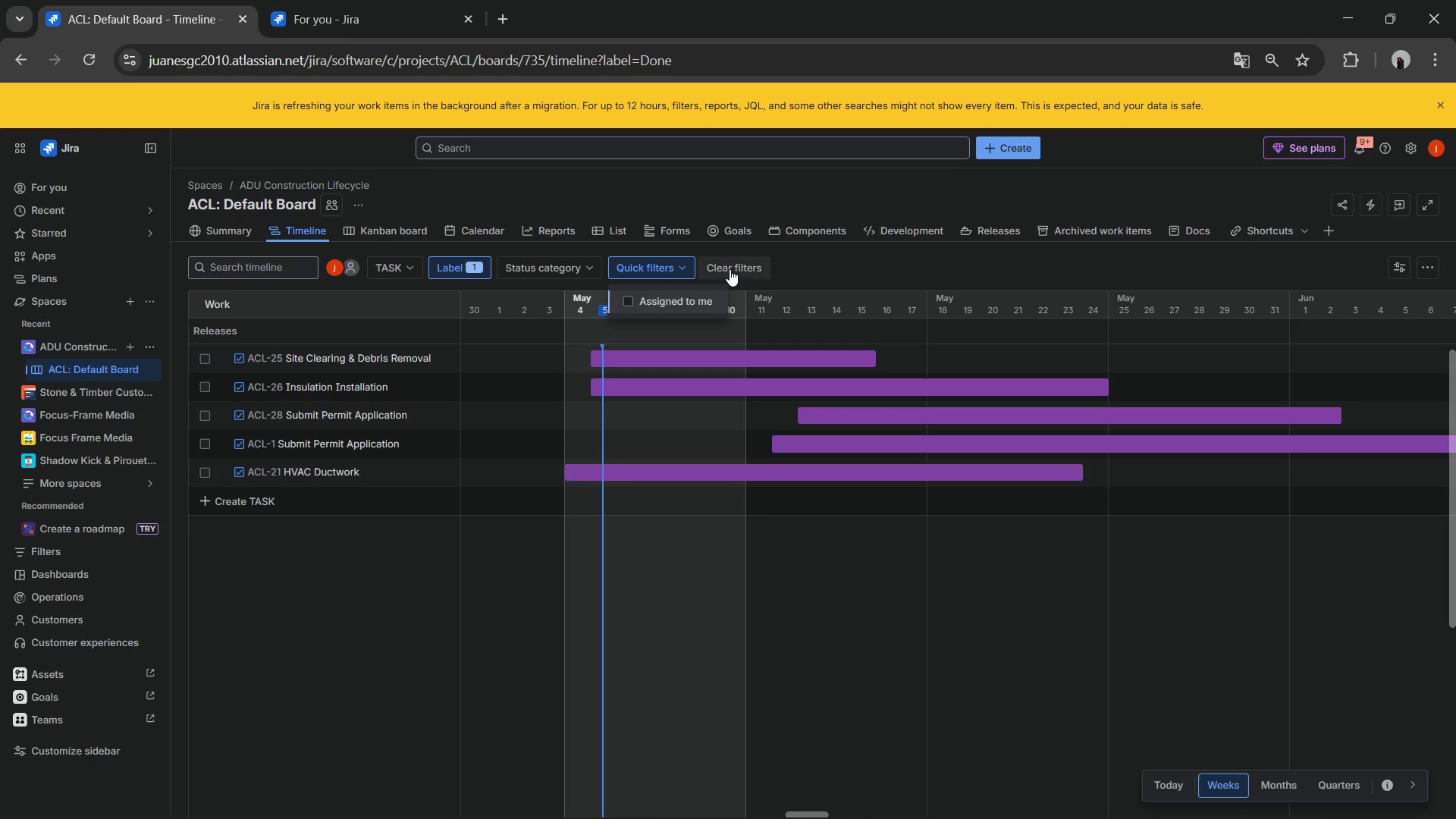 
left_click([730, 269])
 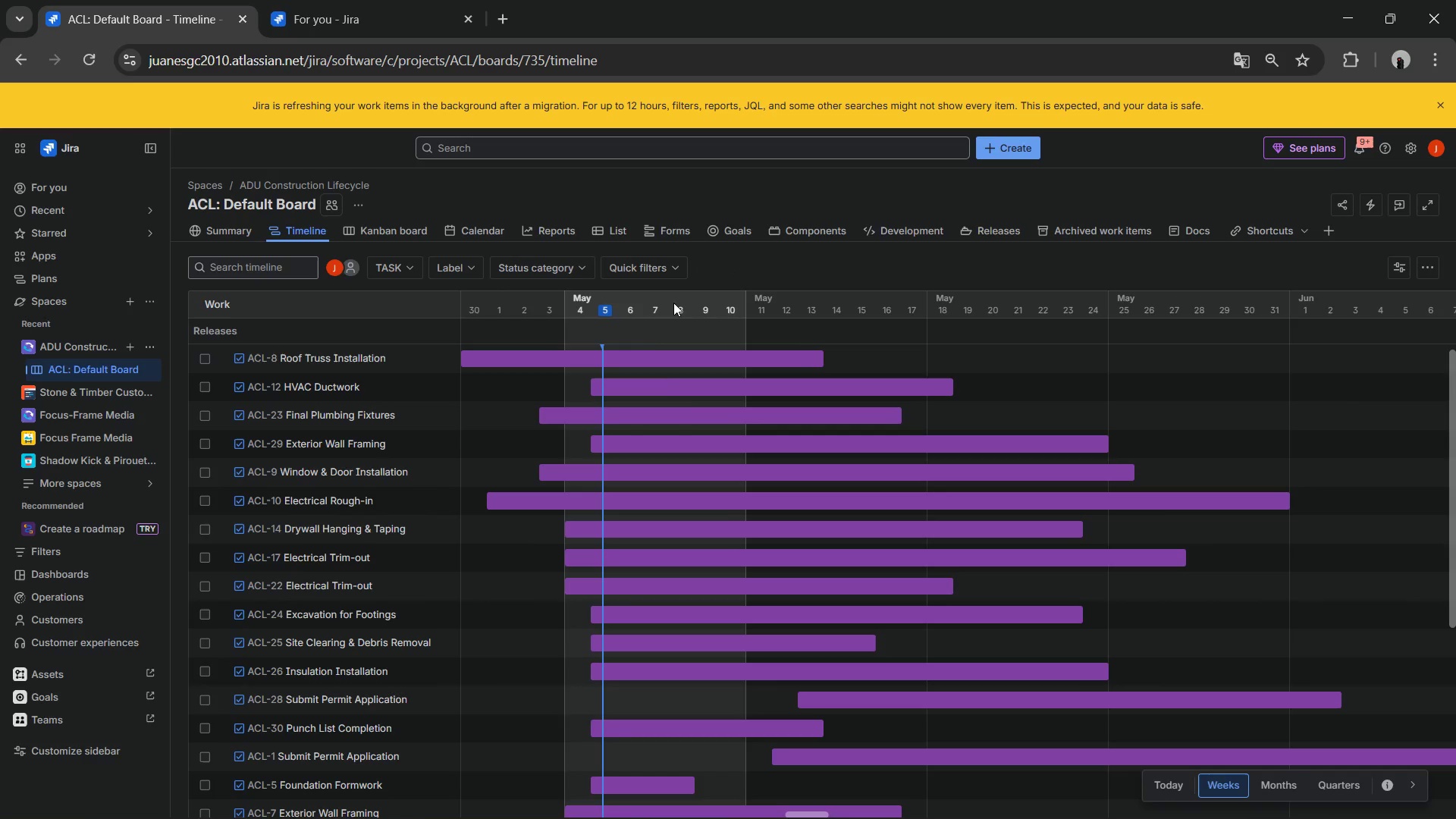 
scroll: coordinate [688, 408], scroll_direction: up, amount: 4.0
 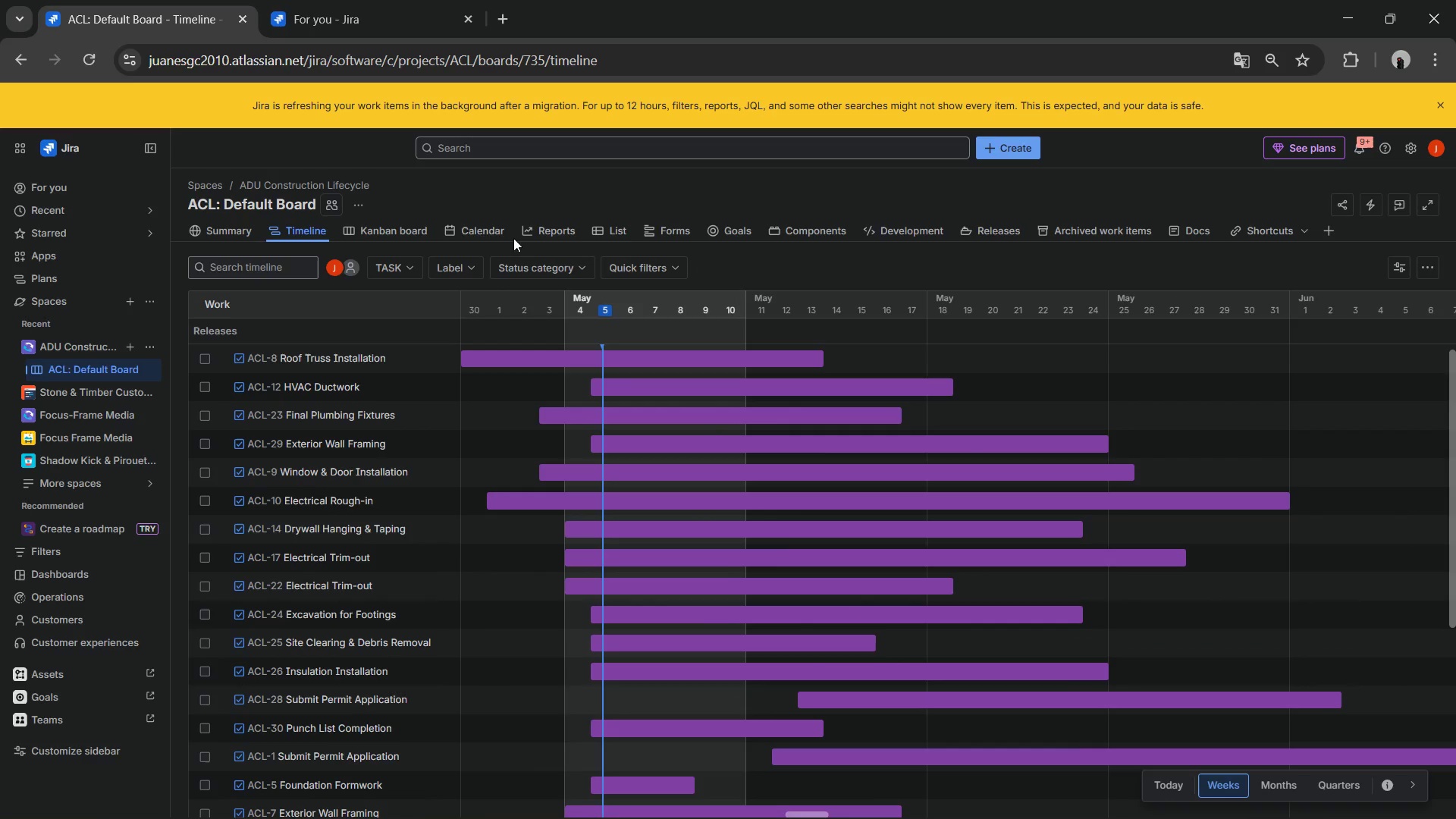 
left_click([603, 230])
 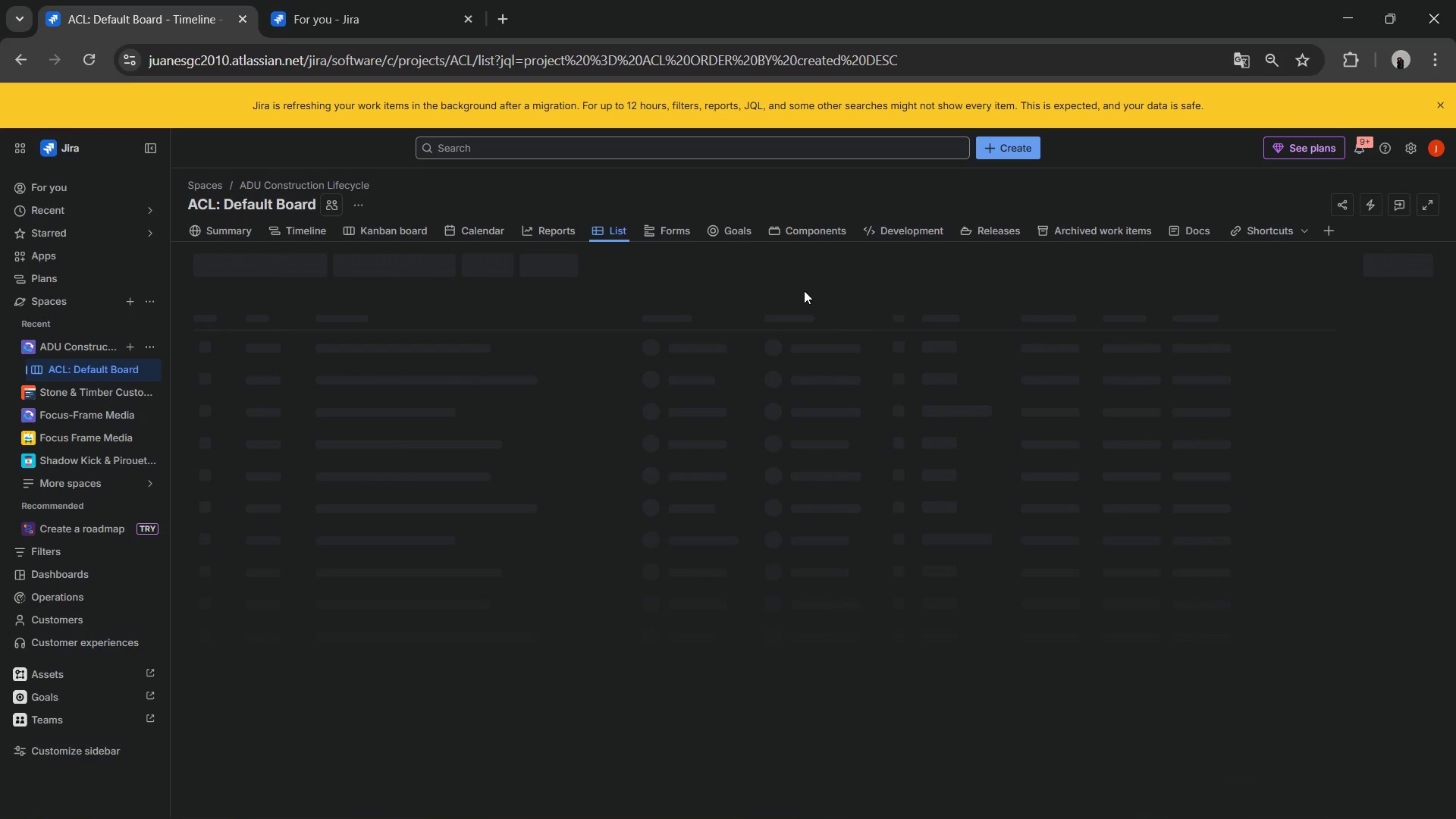 
mouse_move([645, 410])
 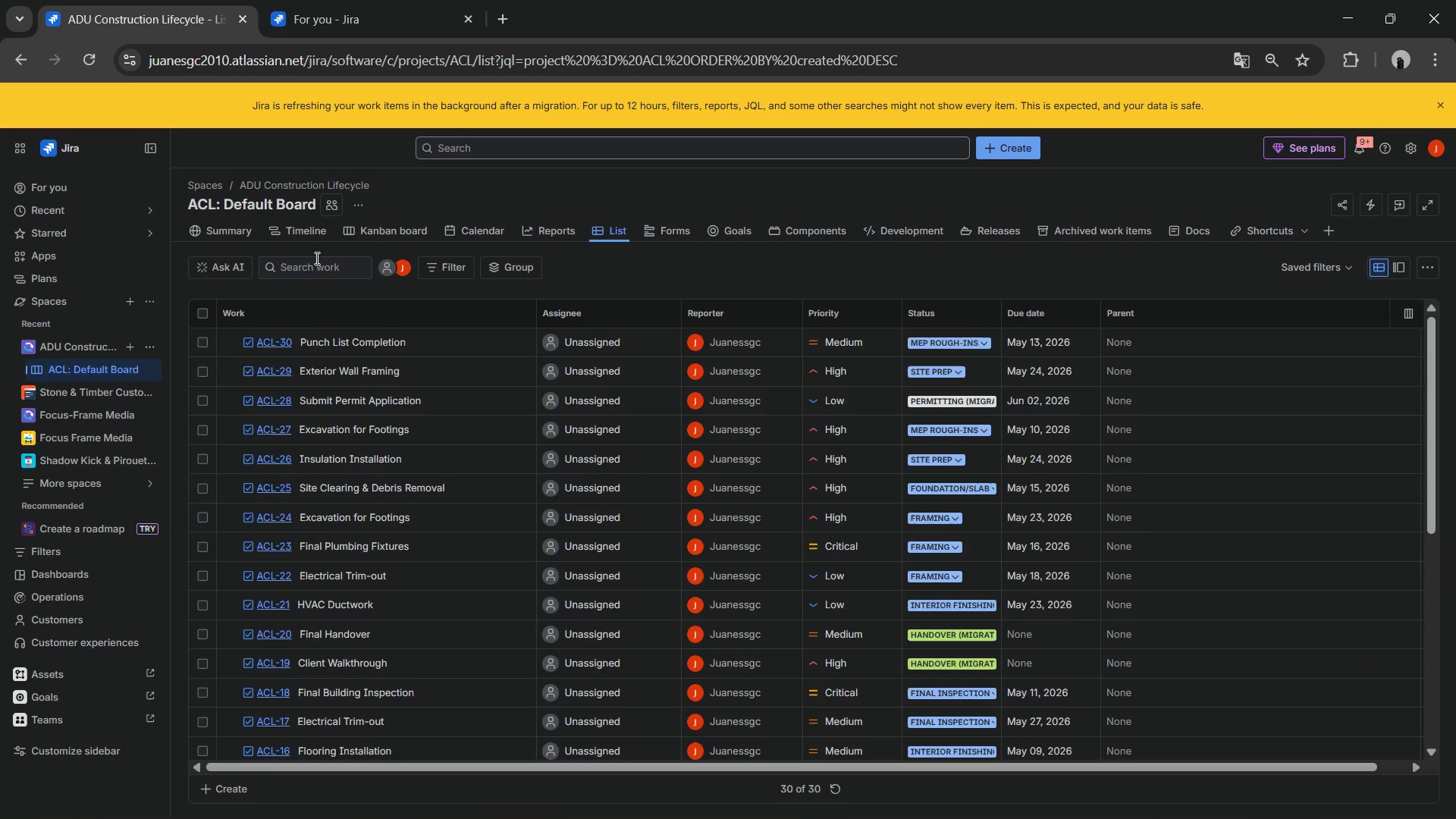 
left_click([315, 258])
 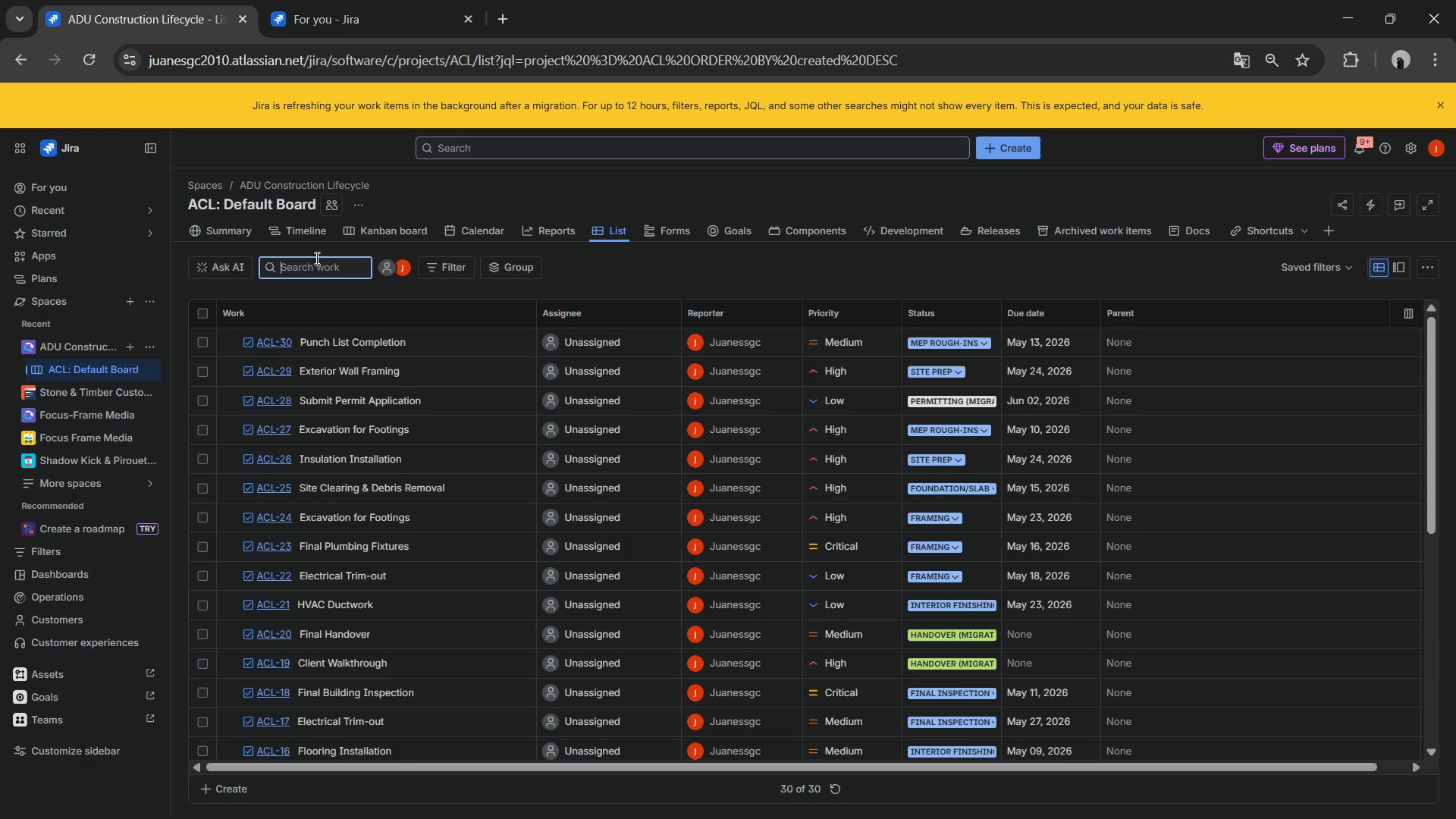 
type(client)
 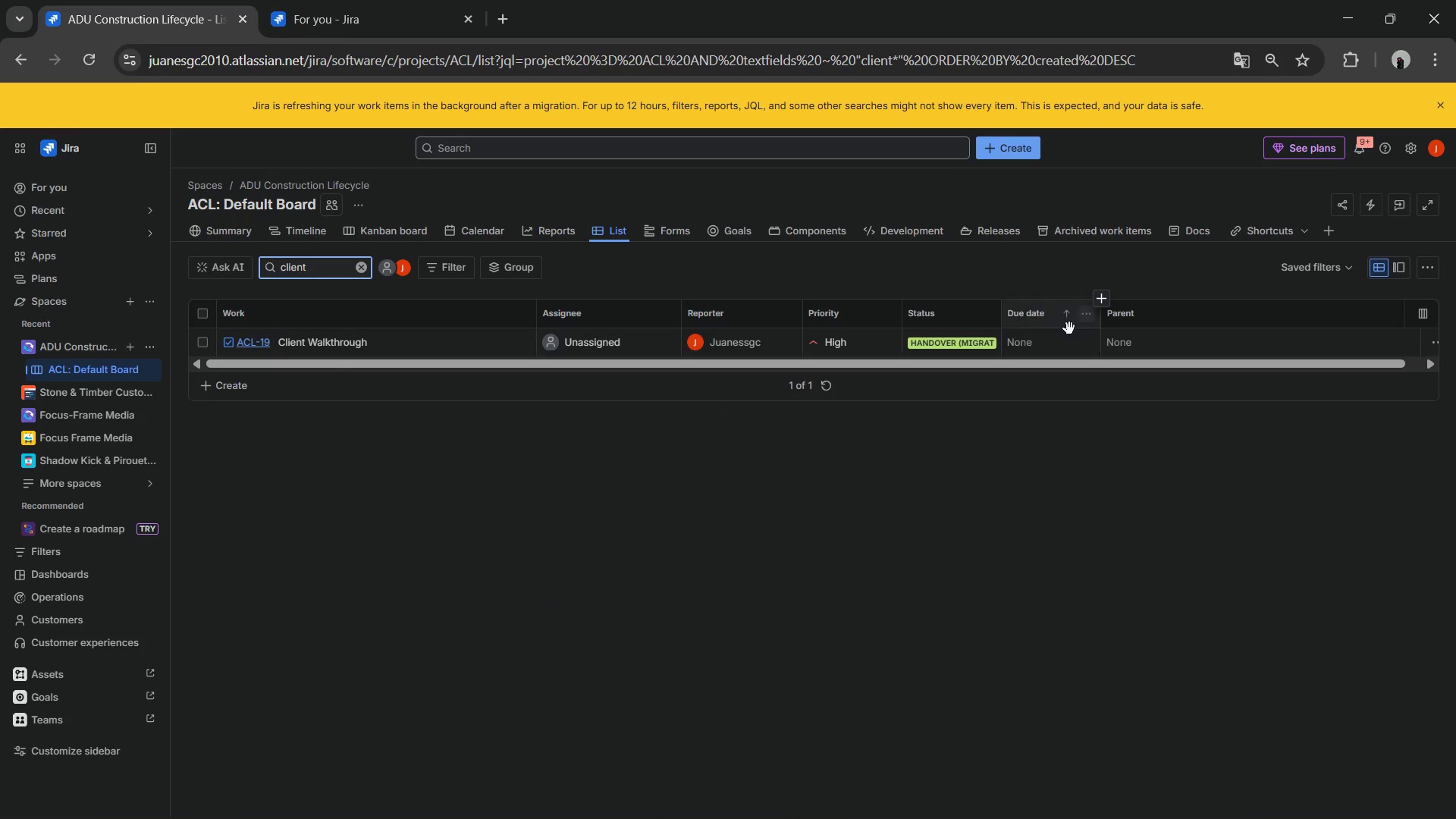 
left_click_drag(start_coordinate=[1067, 361], to_coordinate=[1140, 362])
 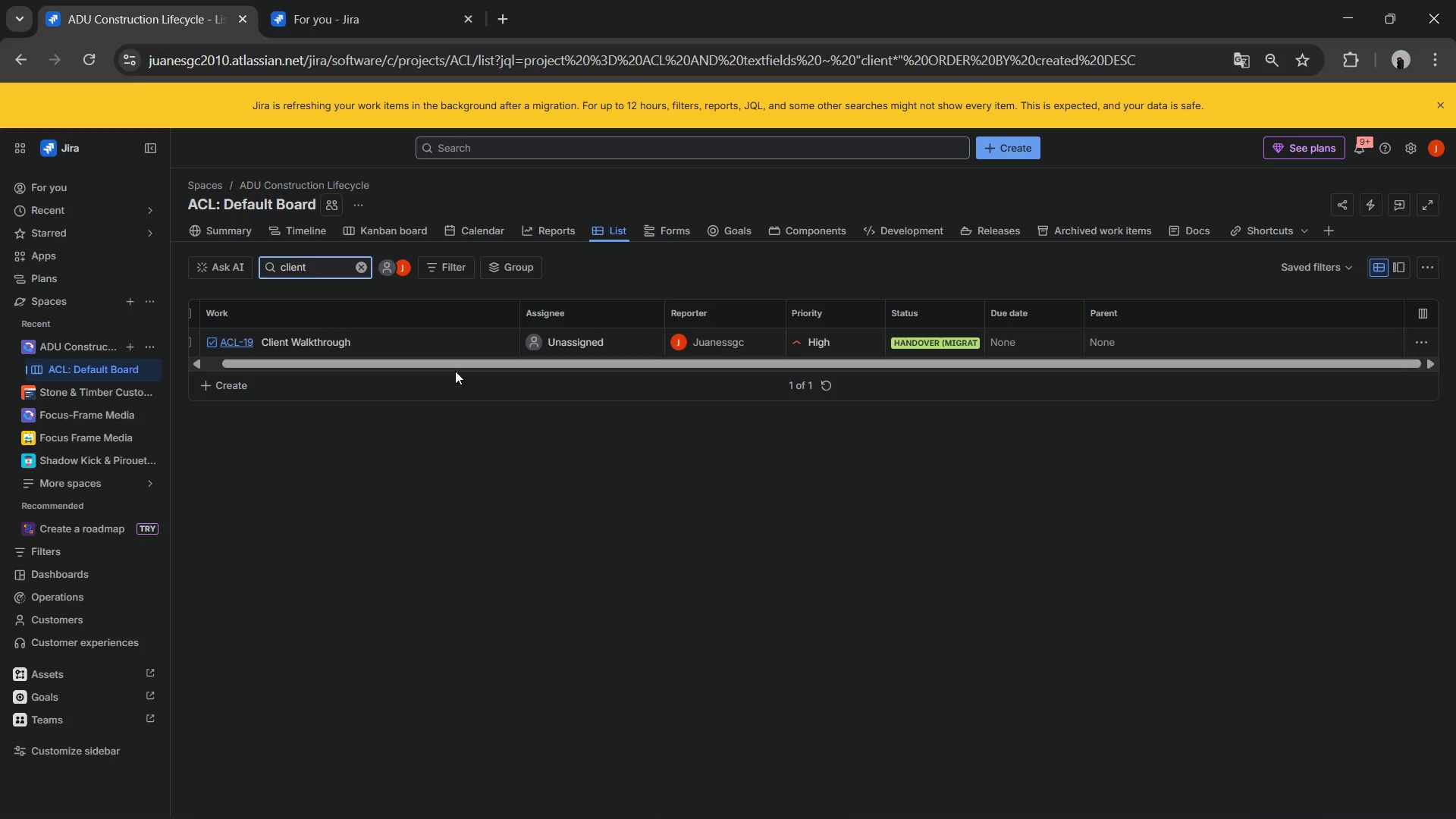 
left_click_drag(start_coordinate=[435, 359], to_coordinate=[312, 334])
 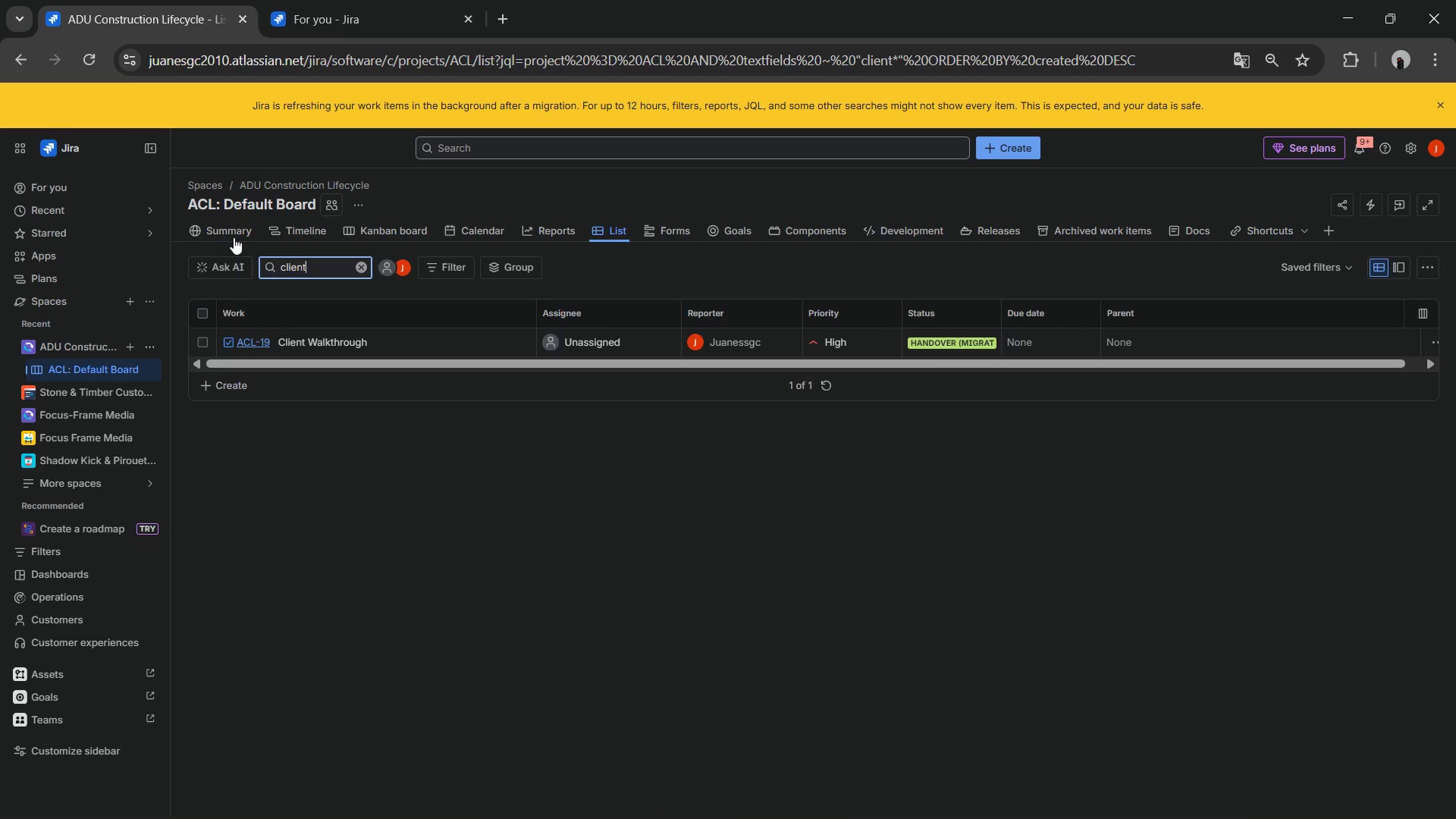 
left_click([278, 228])
 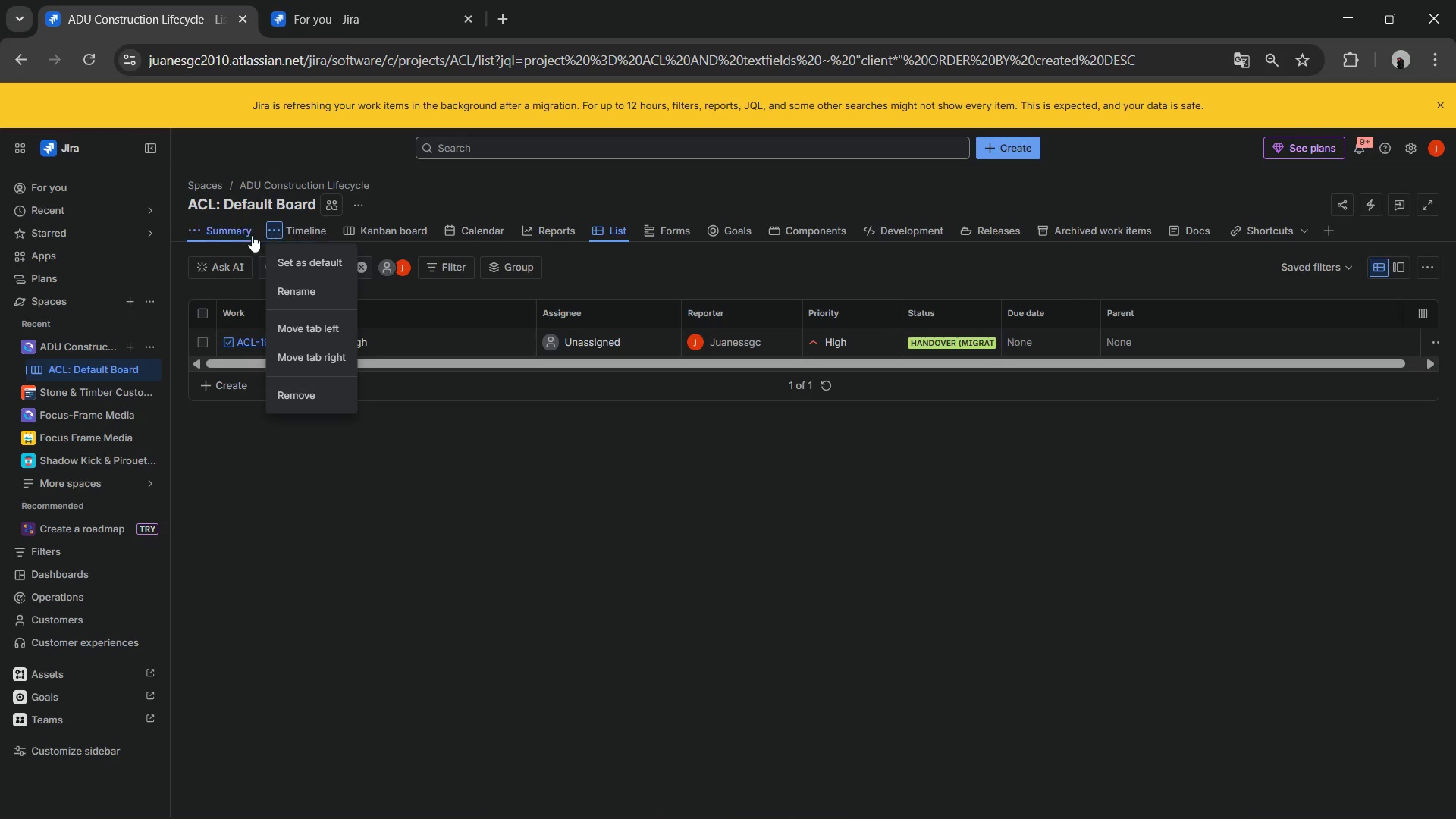 
left_click([243, 233])
 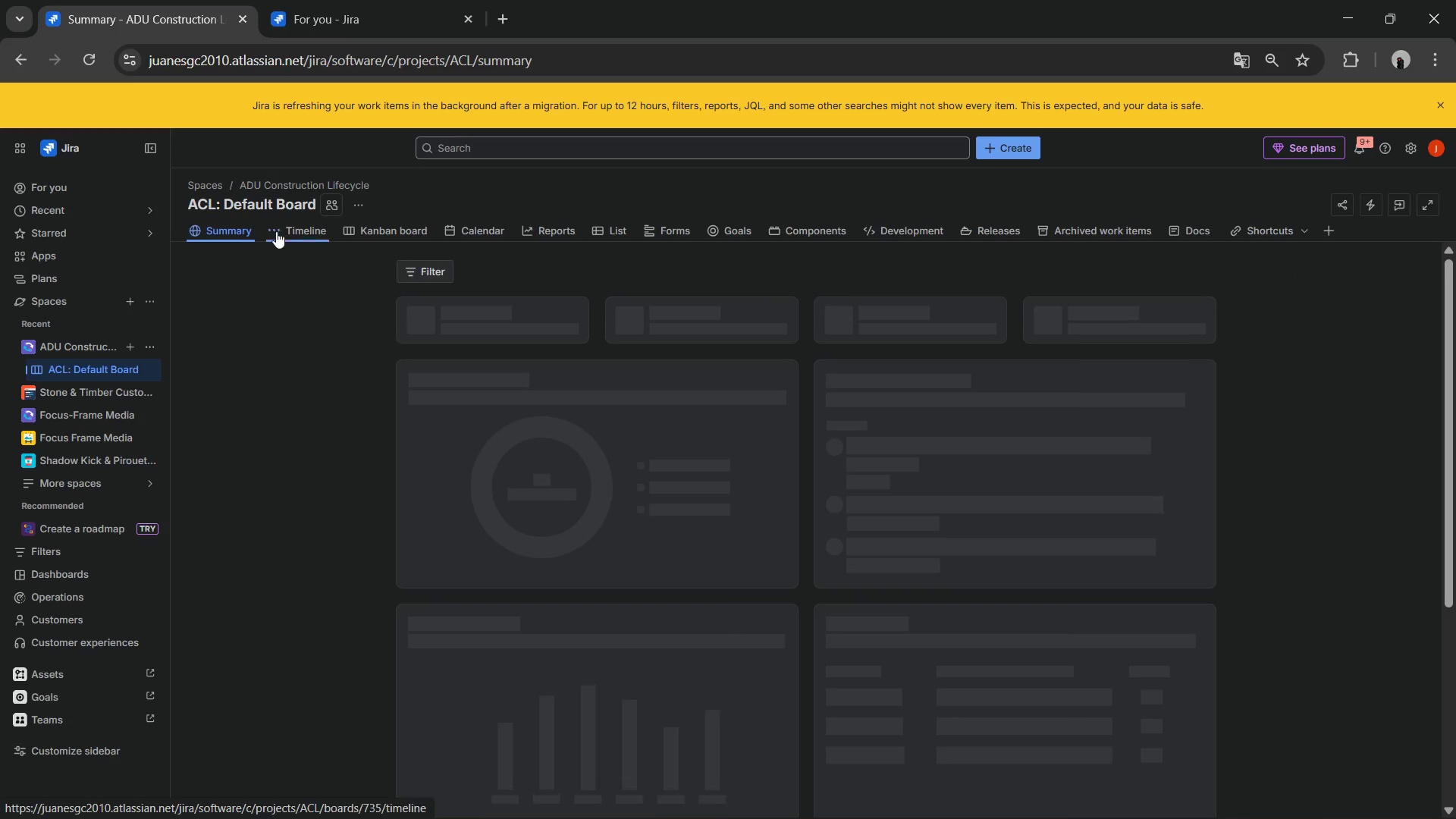 
left_click([322, 234])
 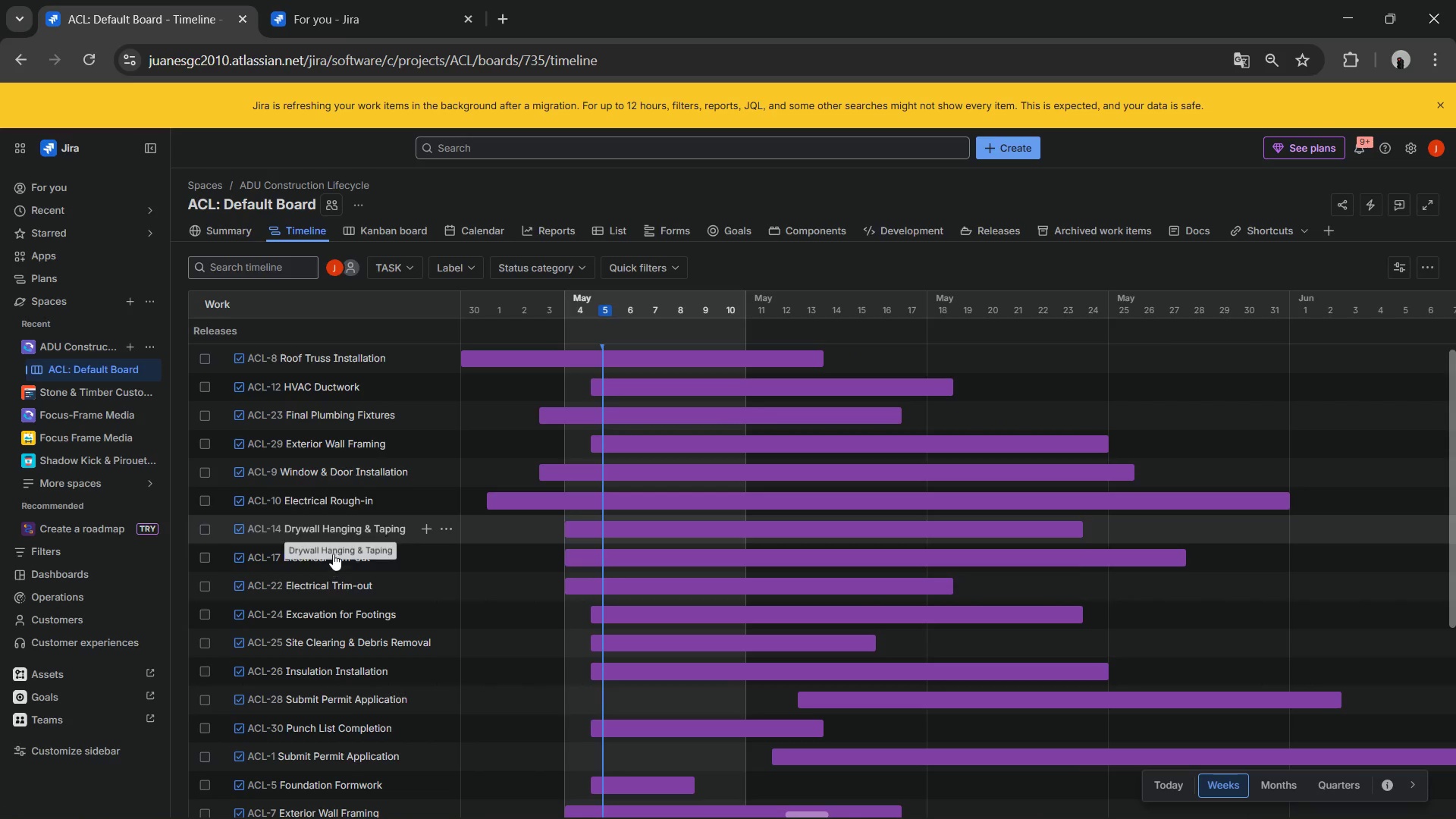 
scroll: coordinate [351, 504], scroll_direction: up, amount: 2.0
 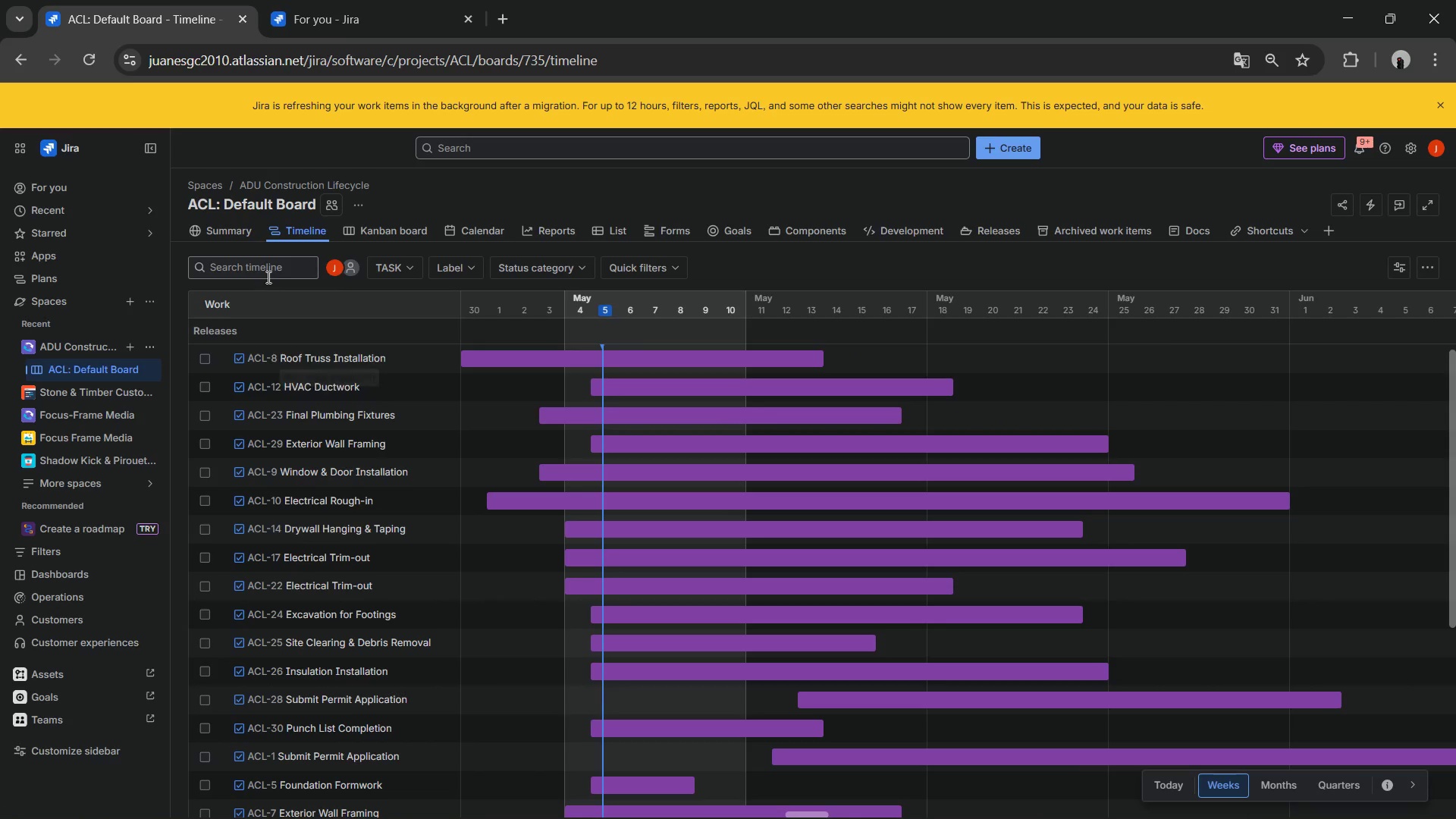 
left_click([265, 272])
 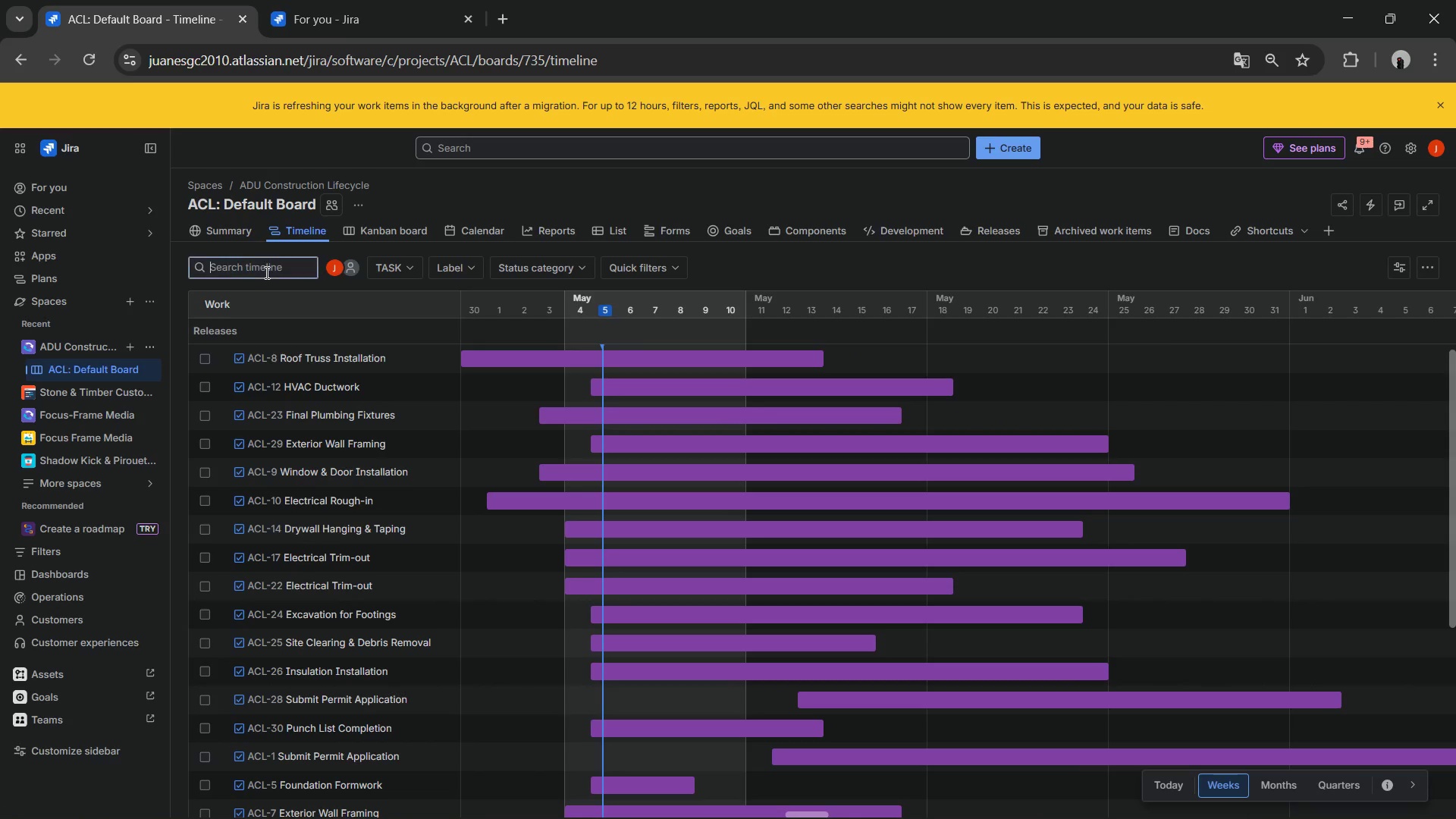 
type(ACL-1)
 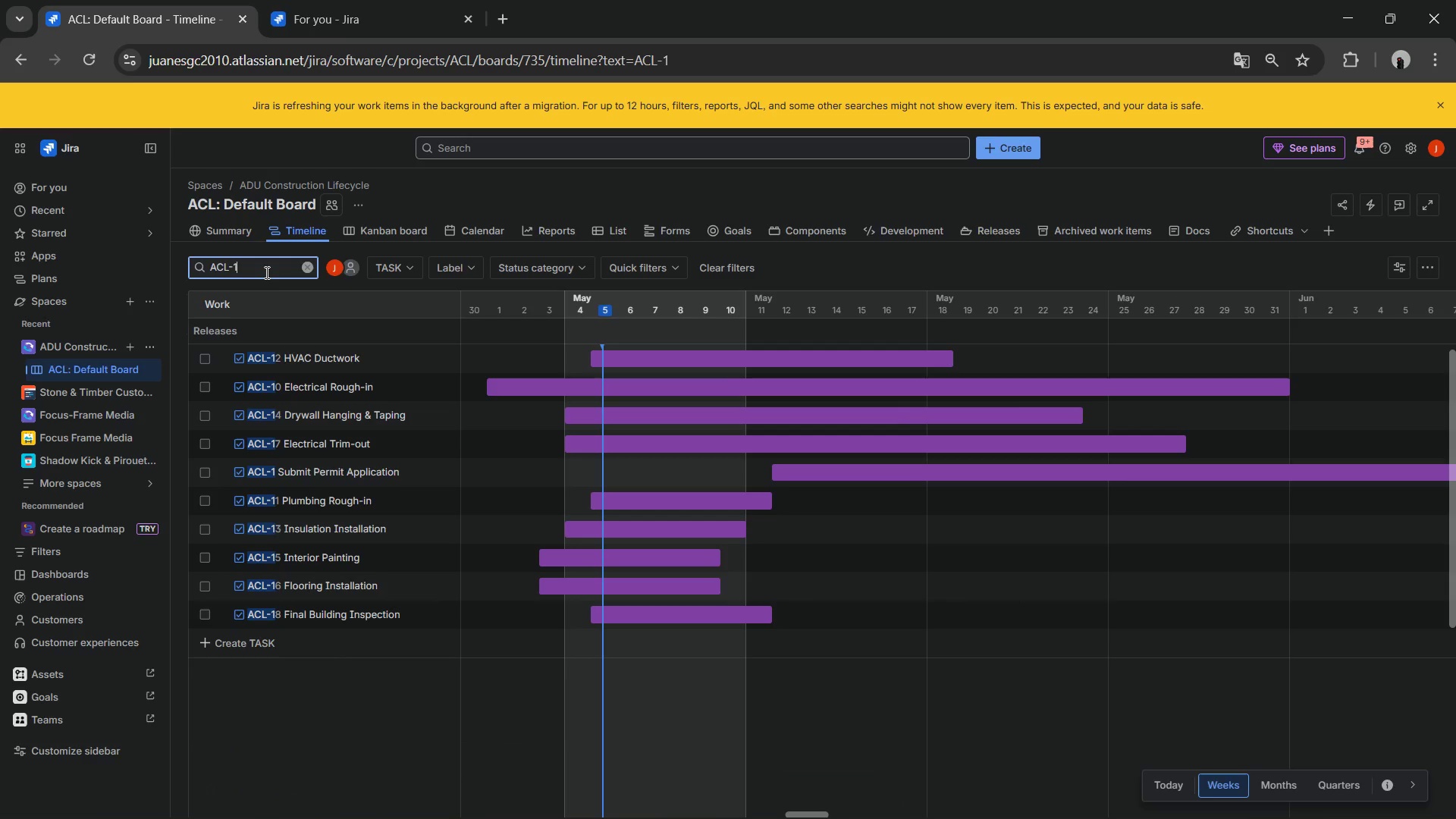 
wait(5.48)
 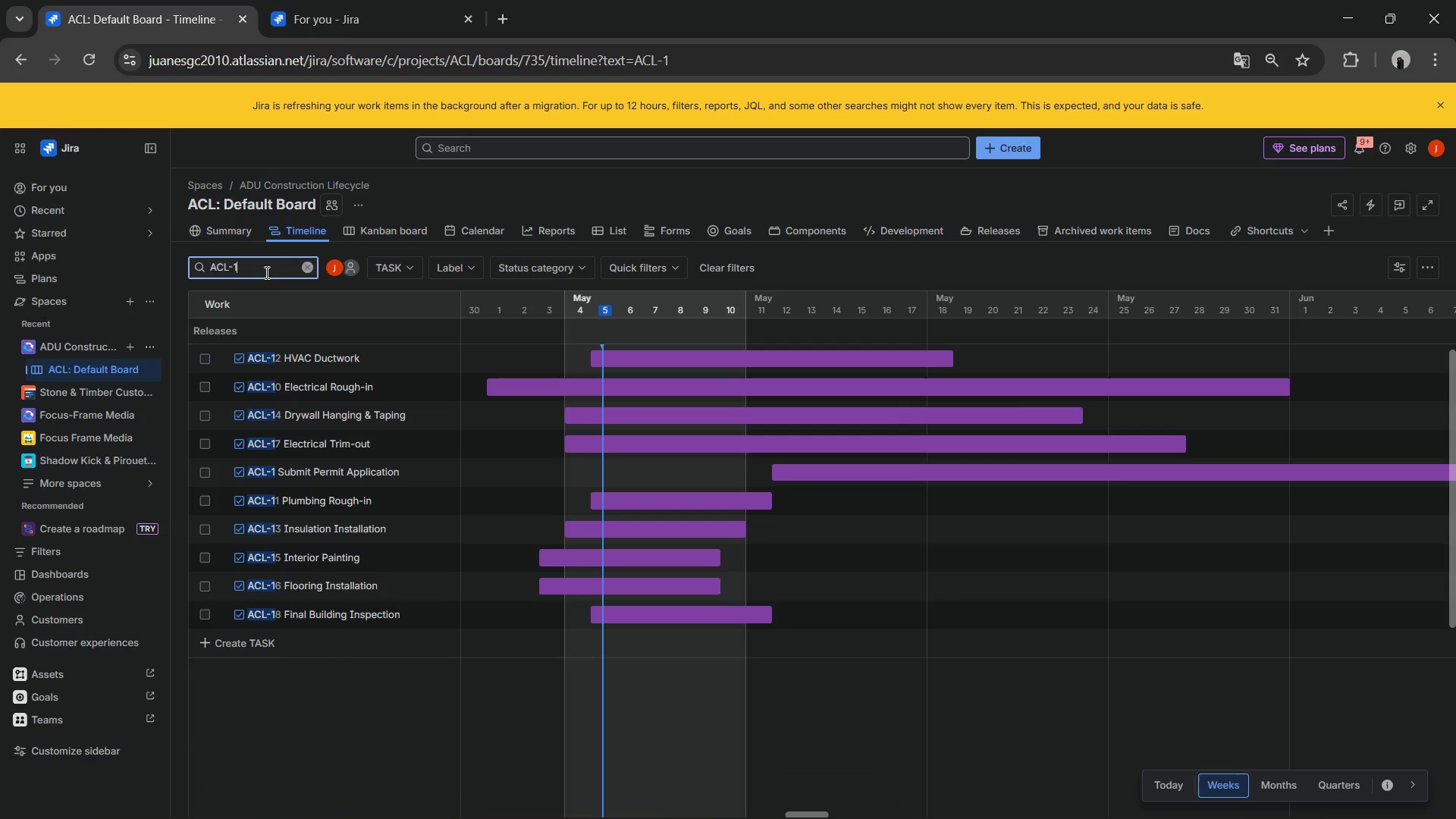 
key(9)
 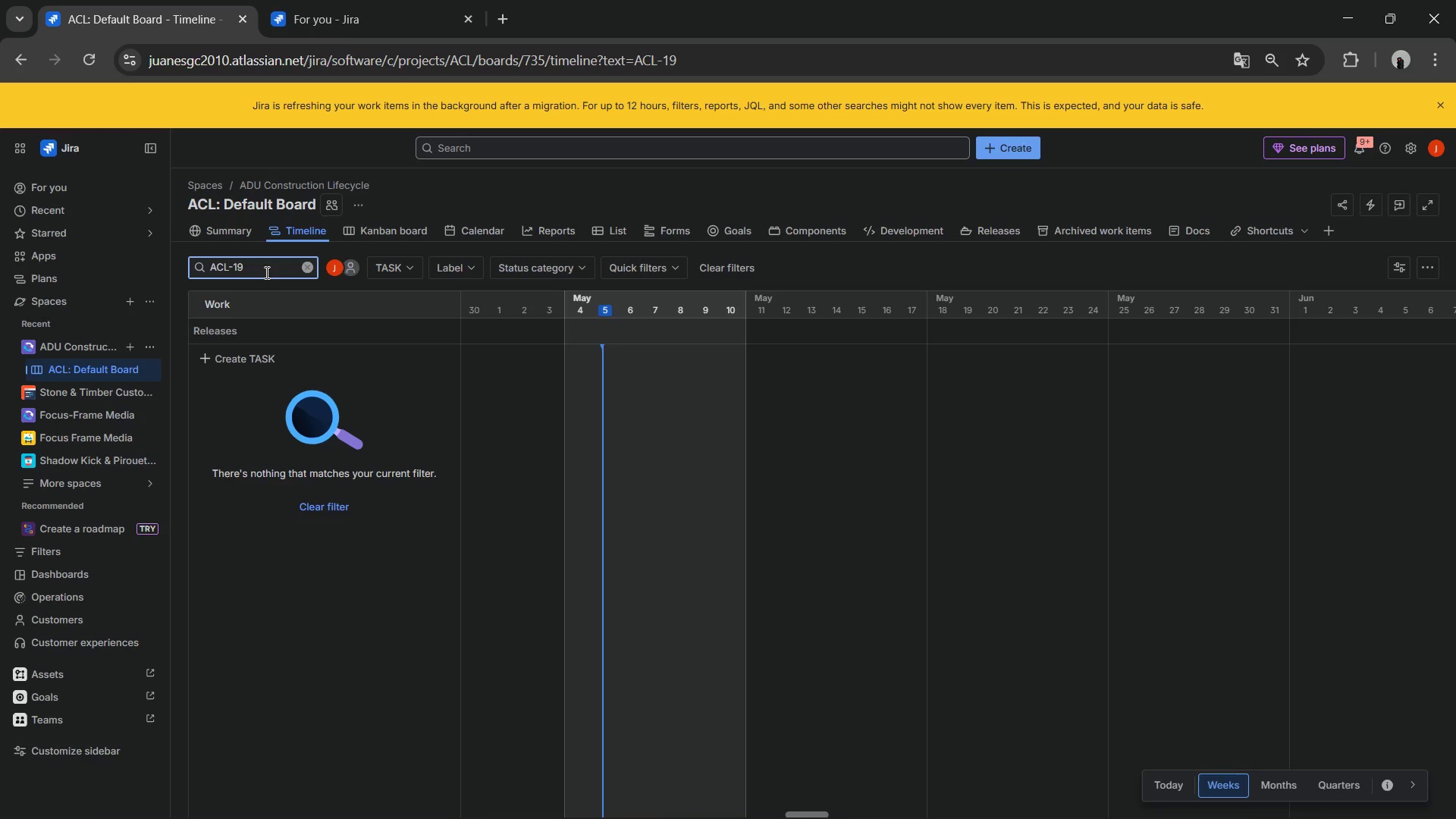 
key(Backspace)
 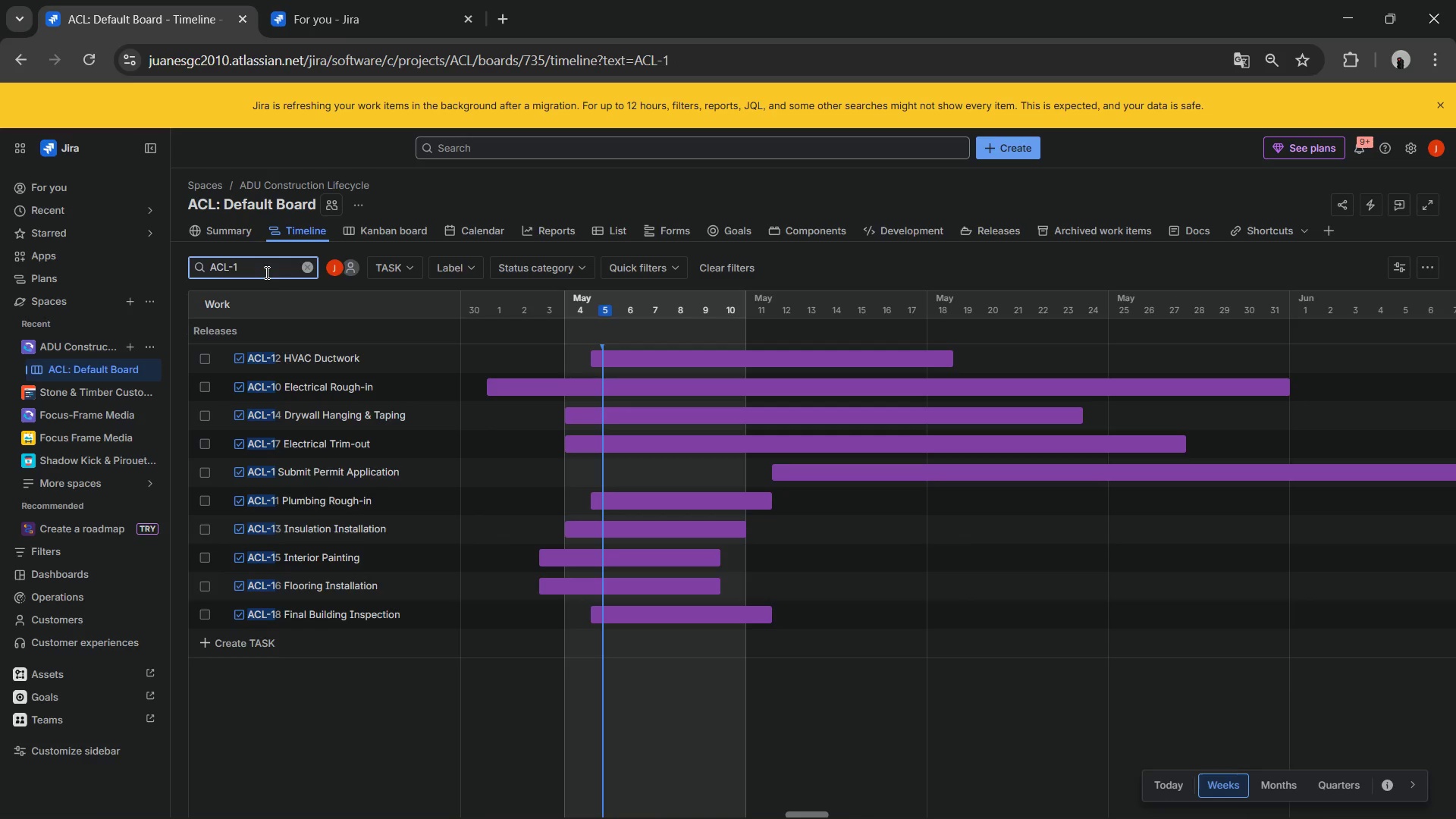 
key(Backspace)
 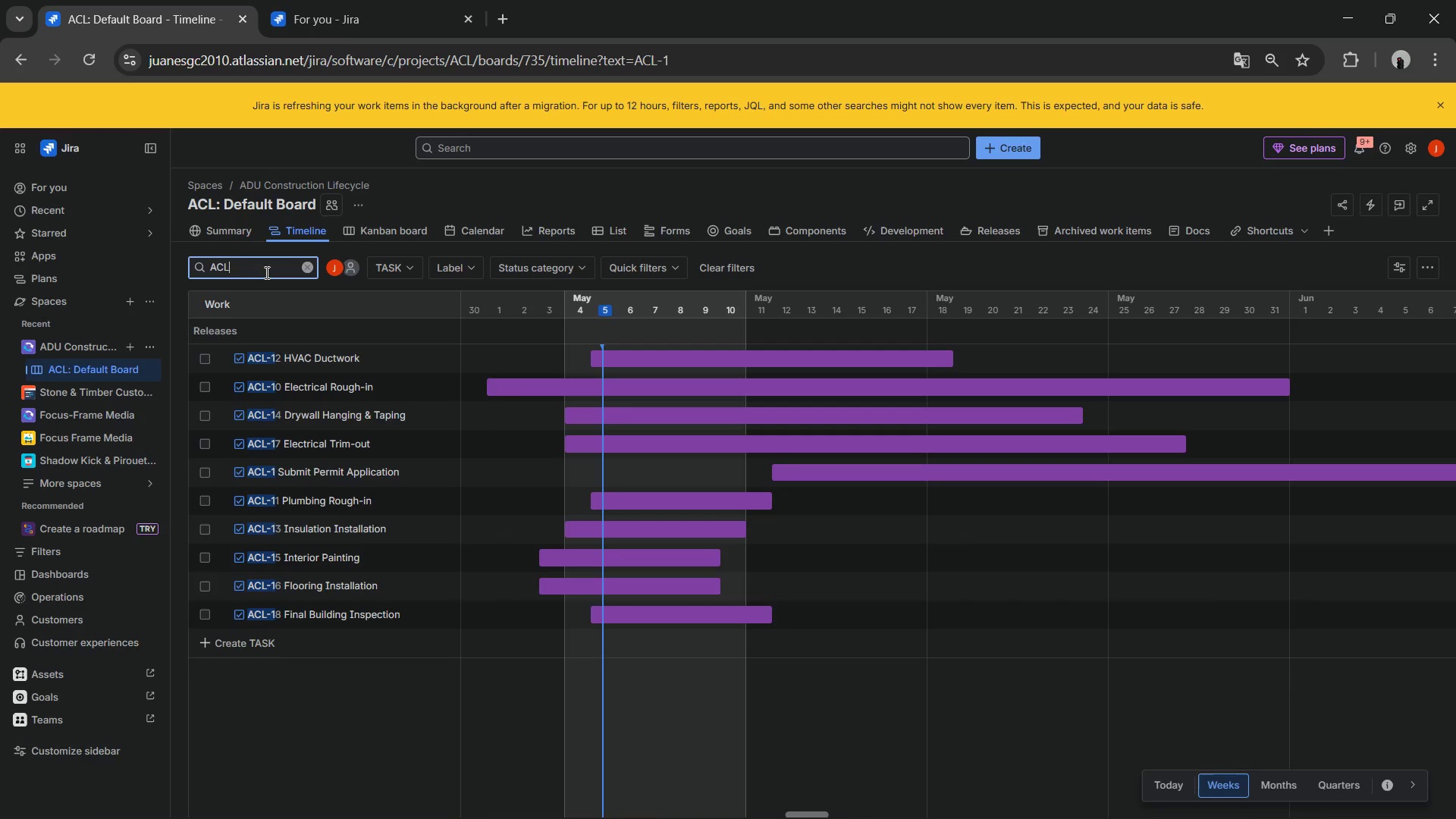 
key(Backspace)
 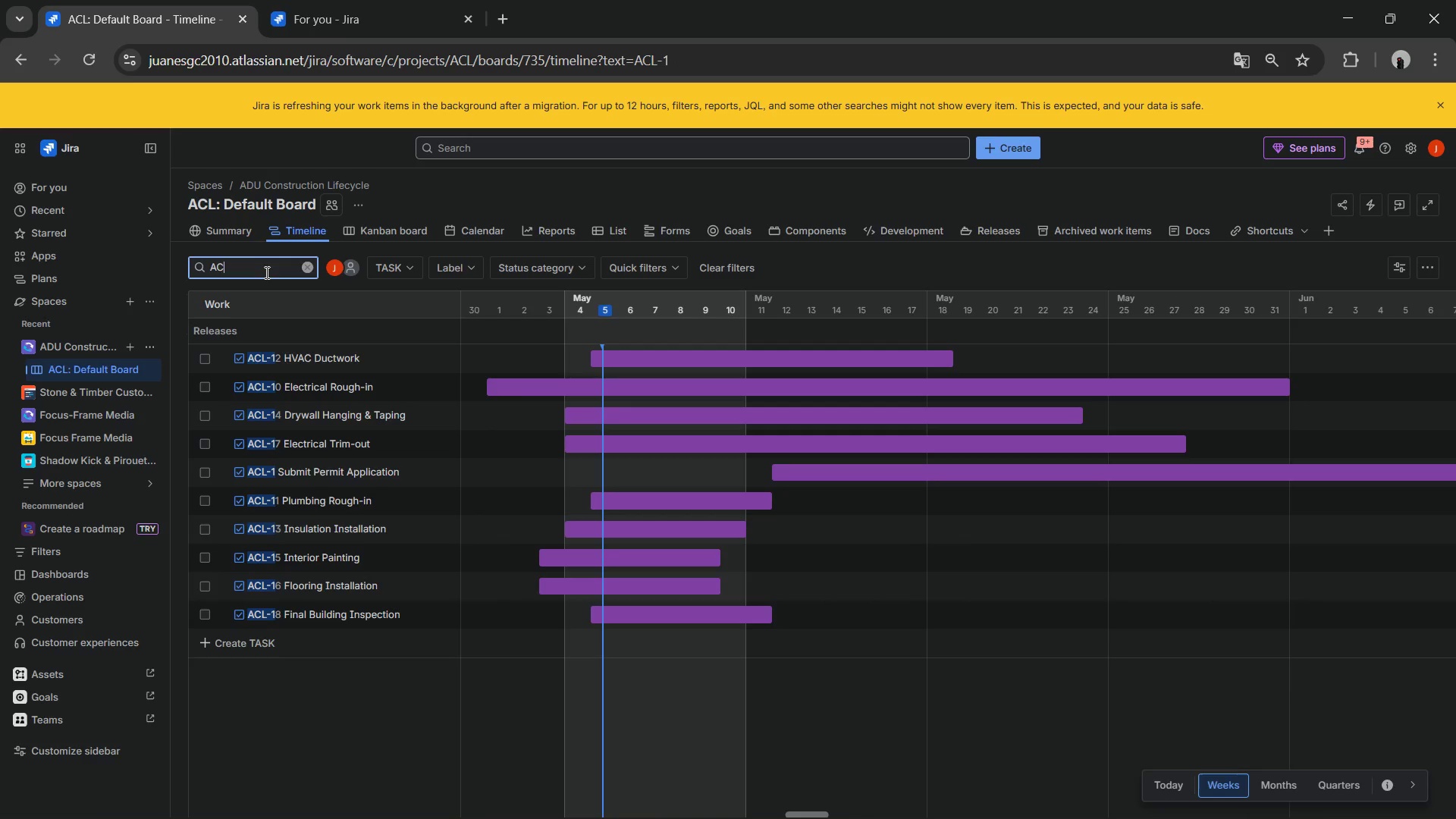 
key(Backspace)
 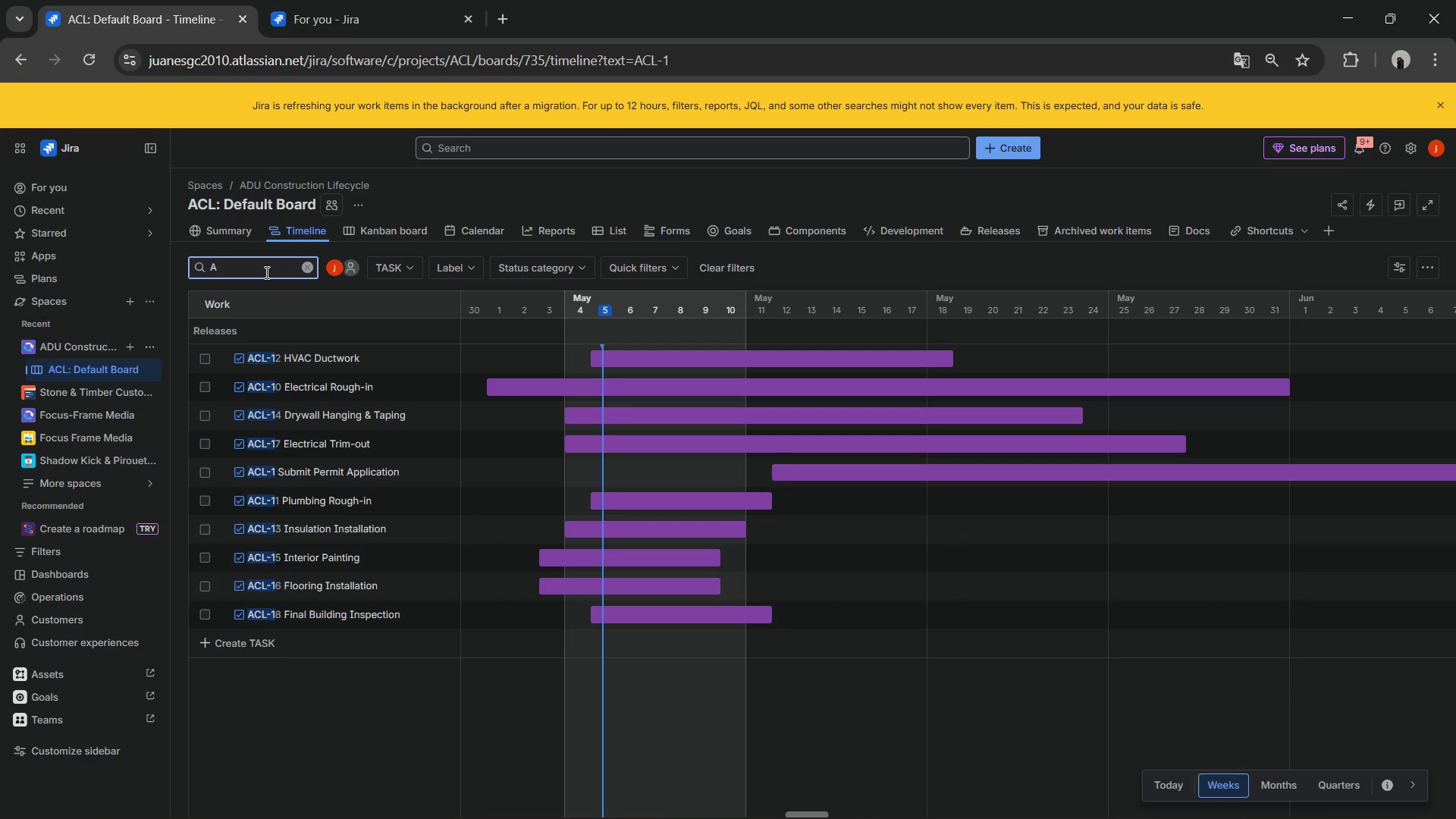 
key(Backspace)
 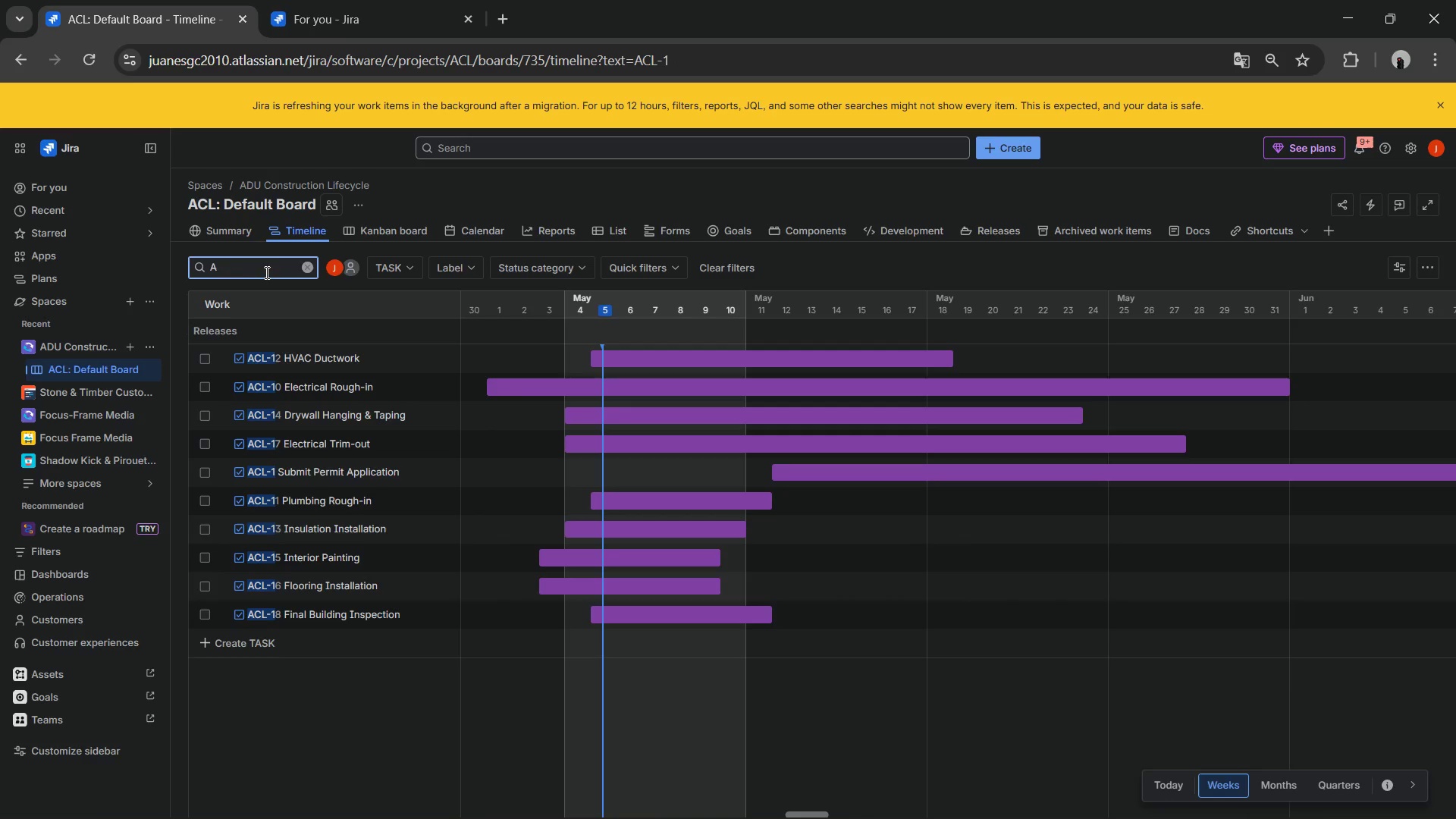 
key(Backspace)
 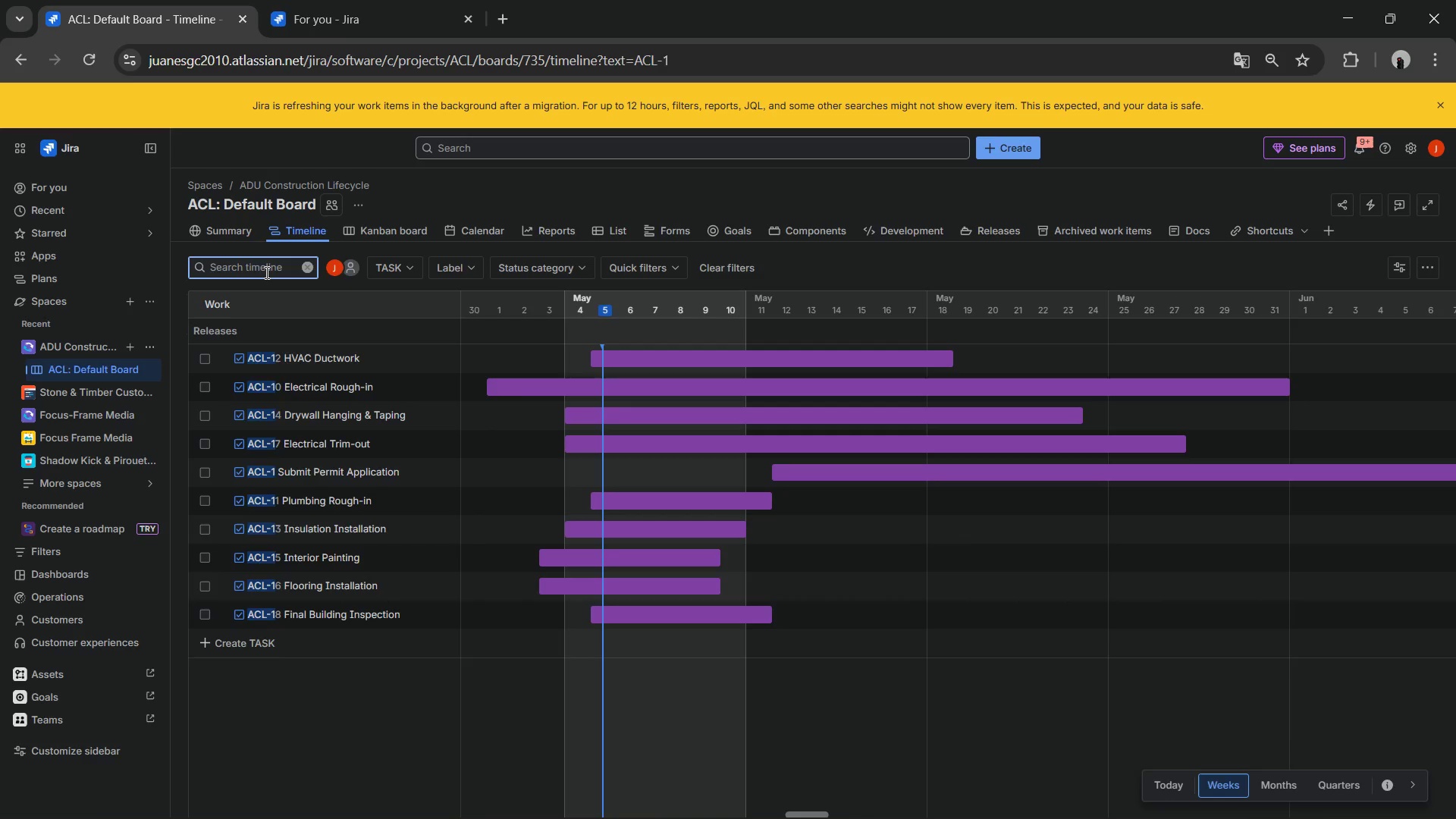 
key(Backspace)
 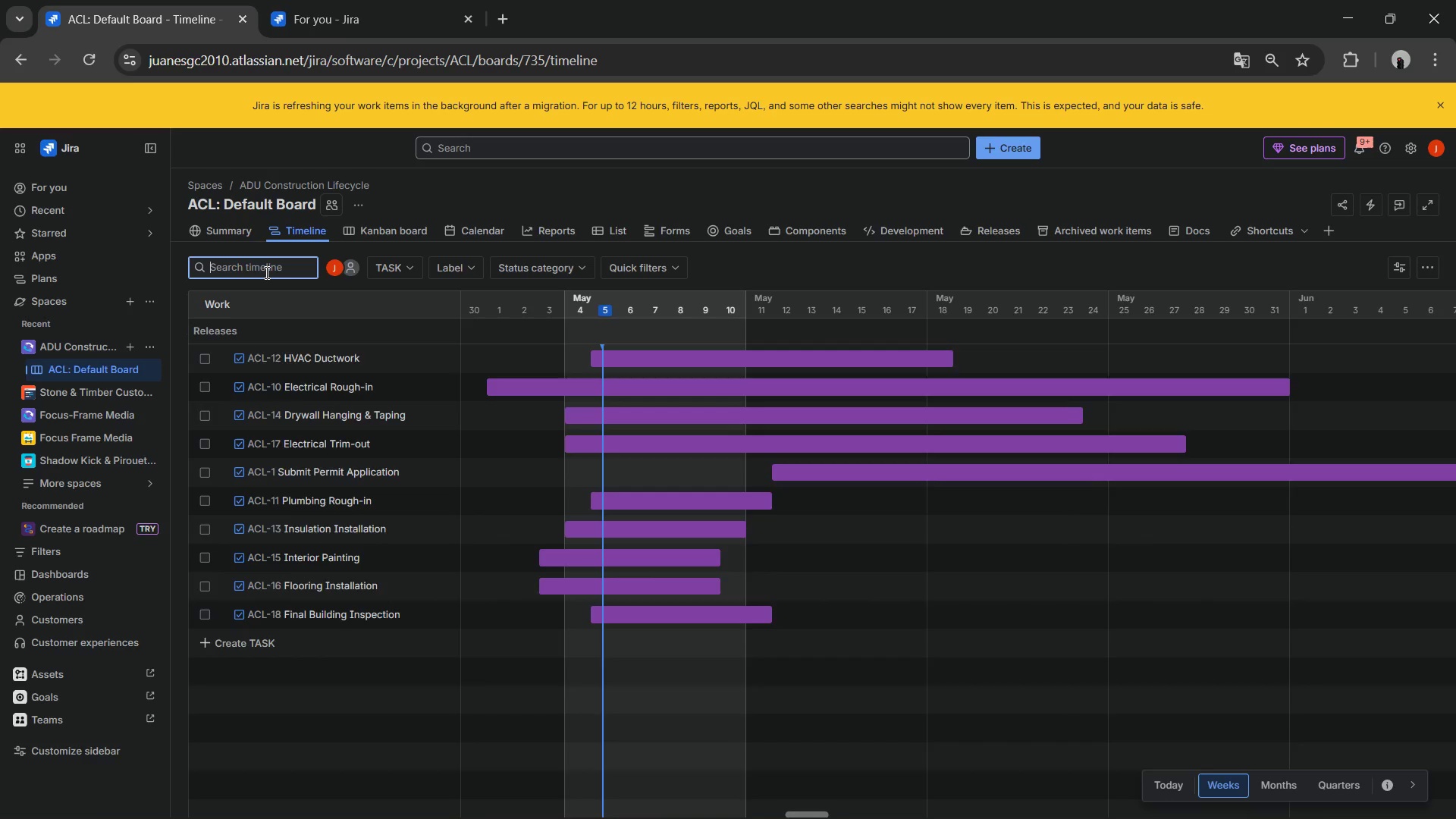 
key(Backspace)
 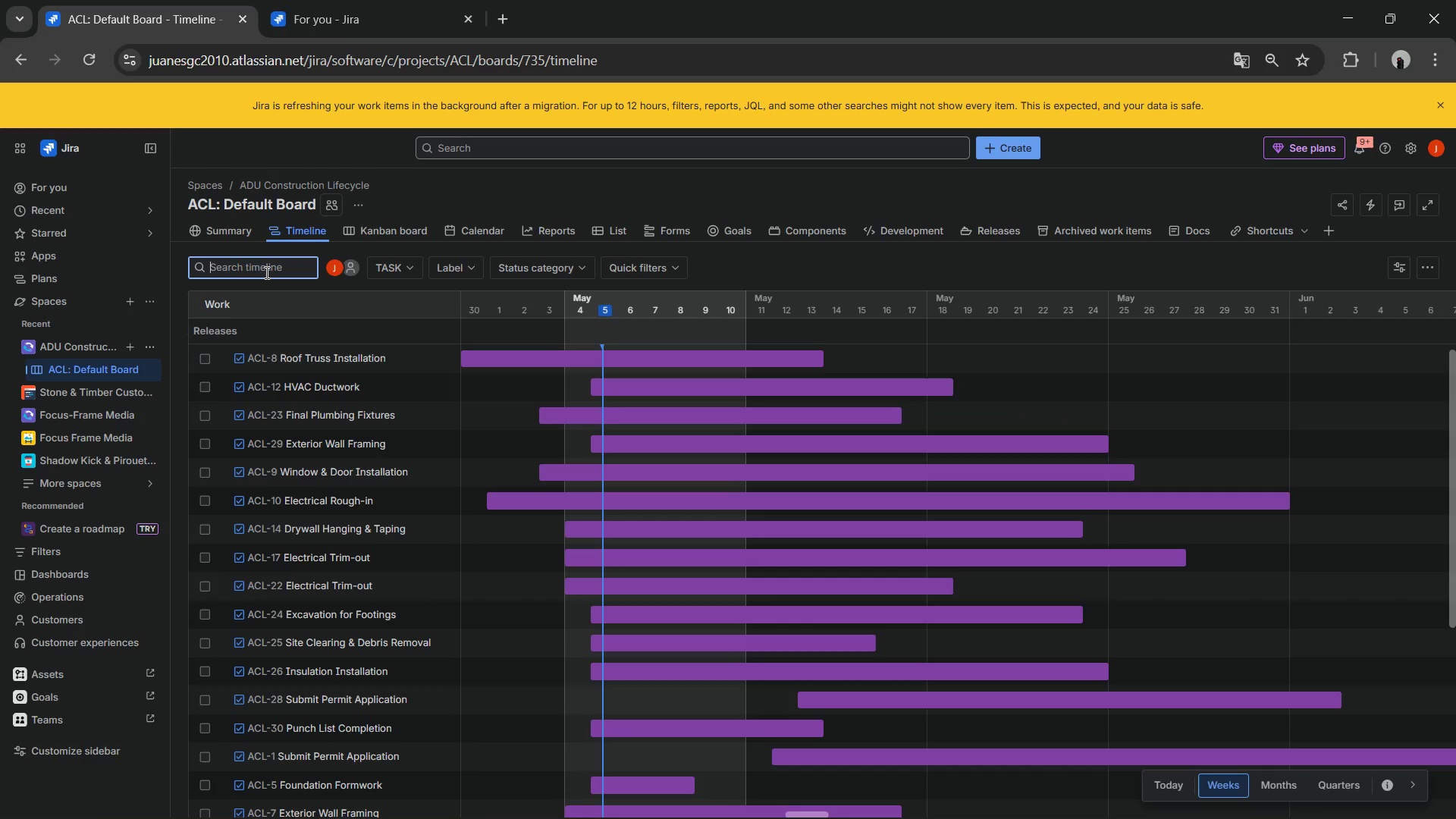 
key(Backspace)
 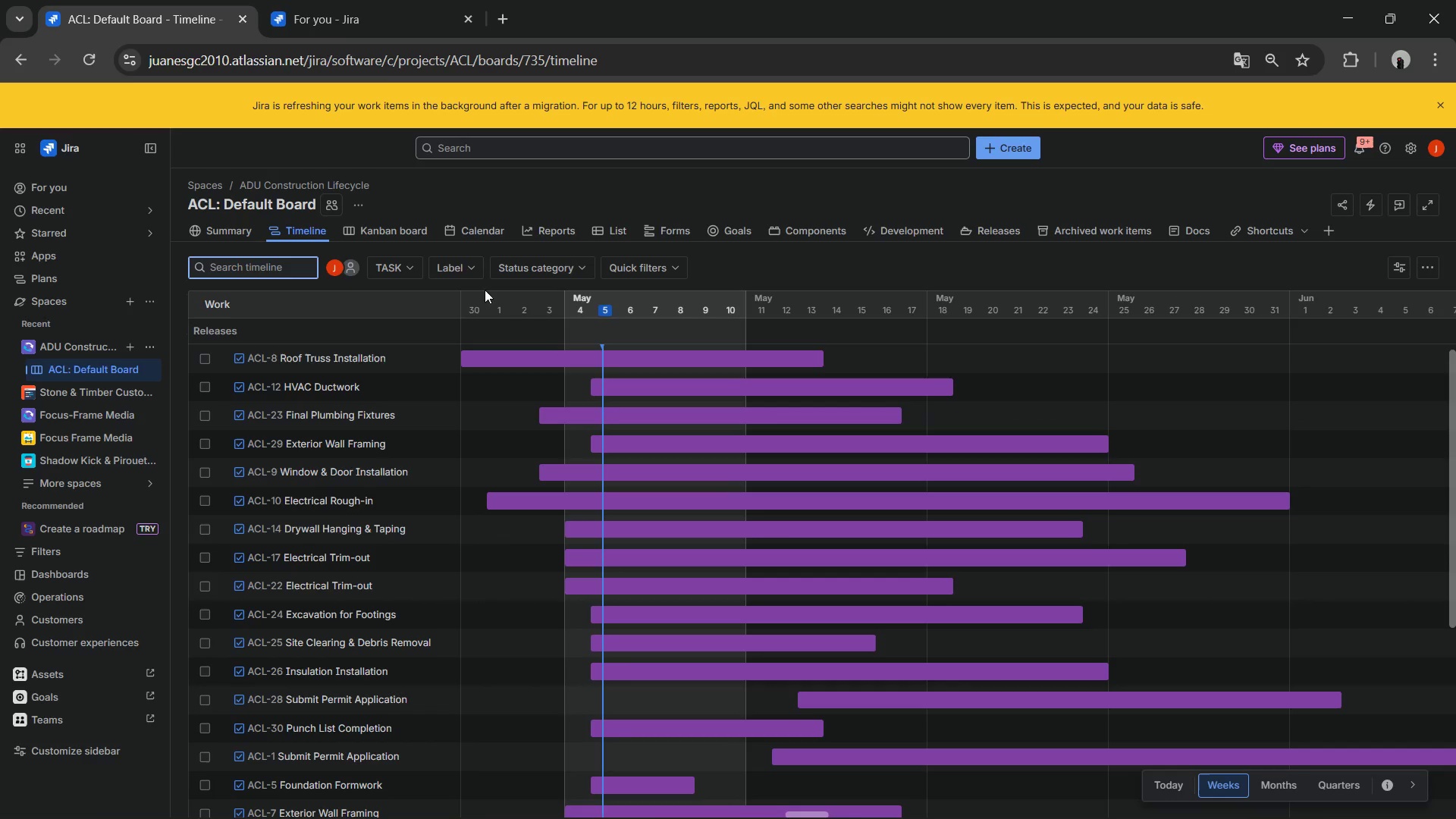 
scroll: coordinate [277, 383], scroll_direction: down, amount: 8.0
 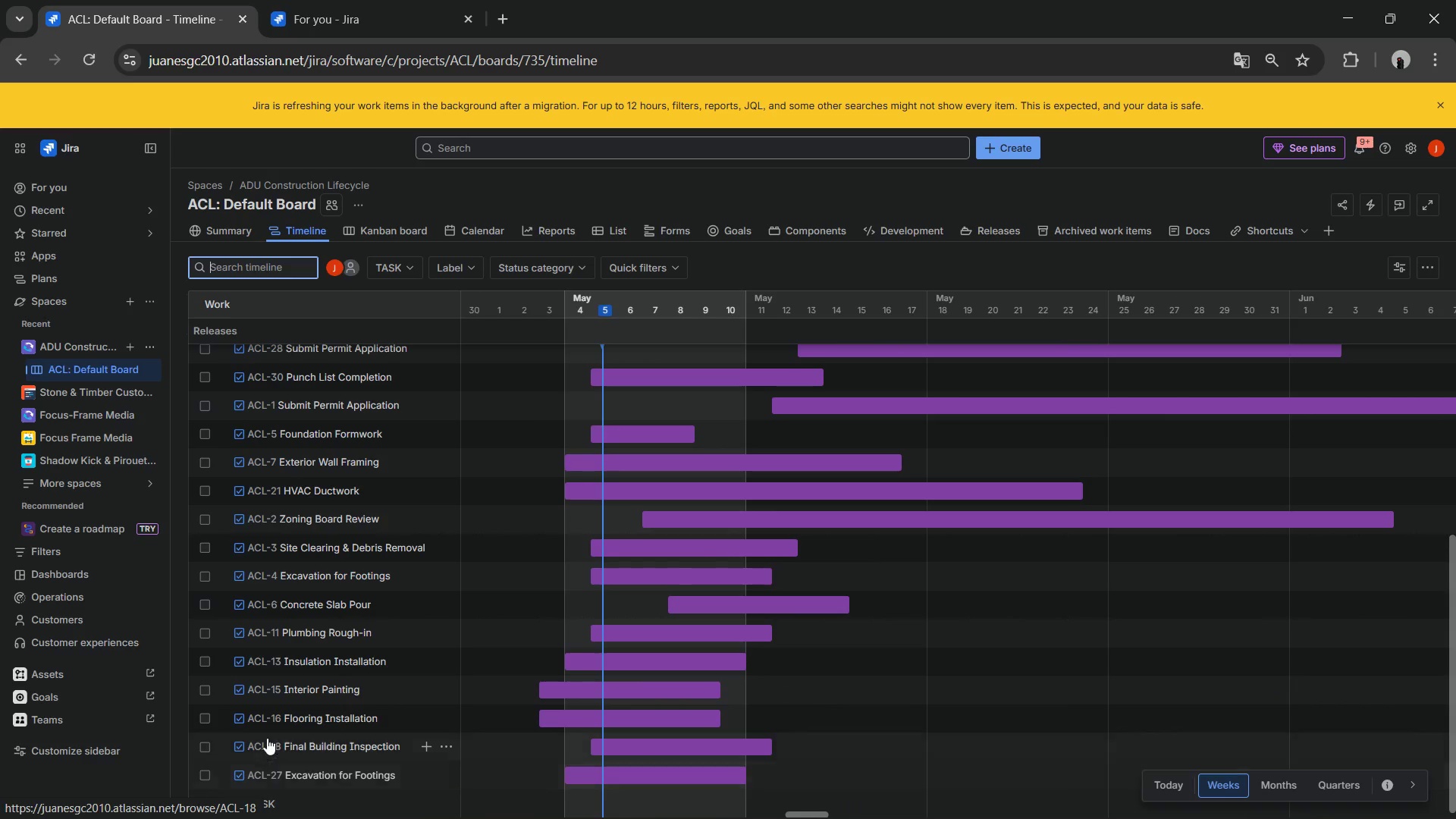 
scroll: coordinate [306, 481], scroll_direction: up, amount: 11.0
 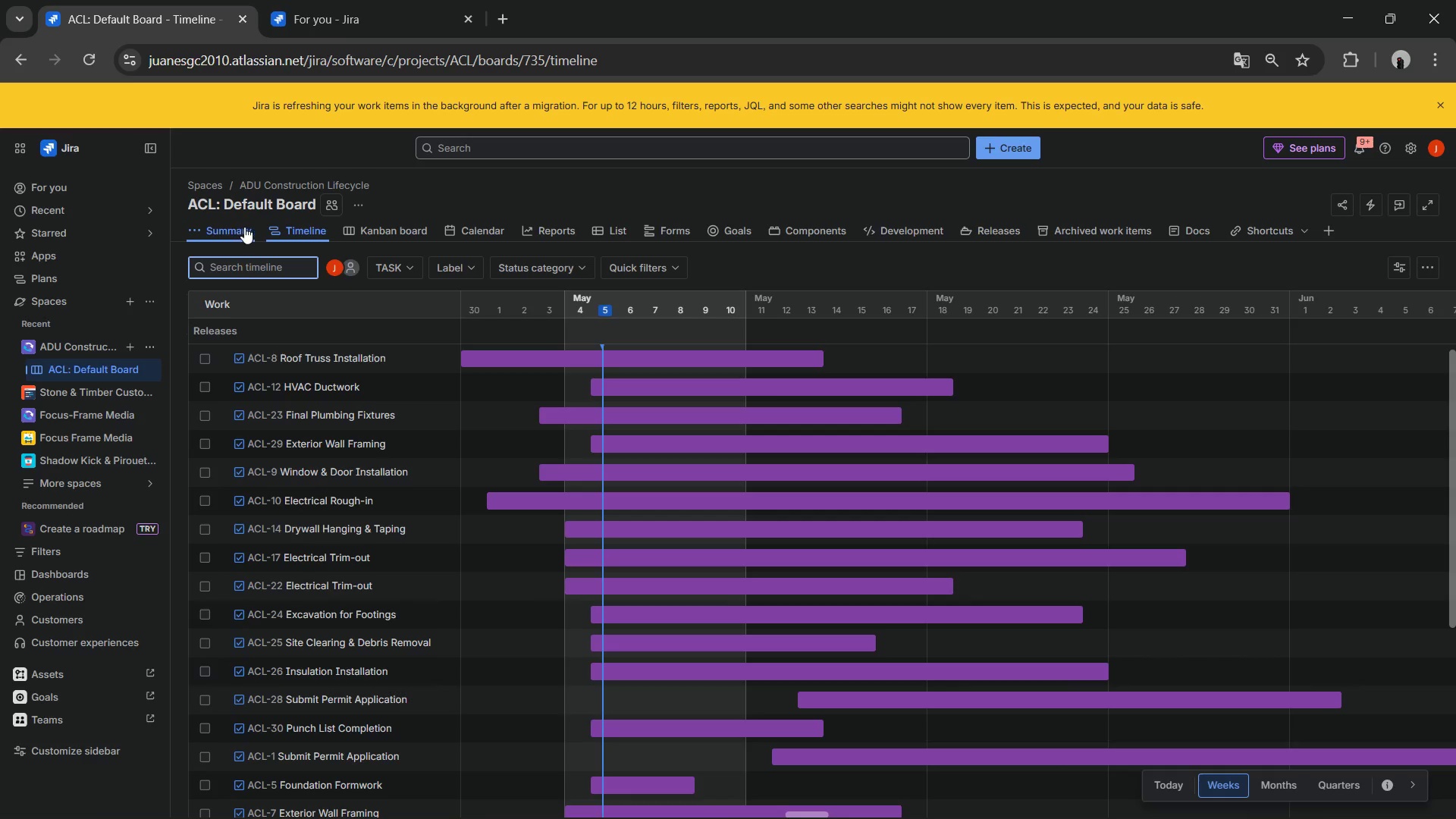 
left_click([393, 228])
 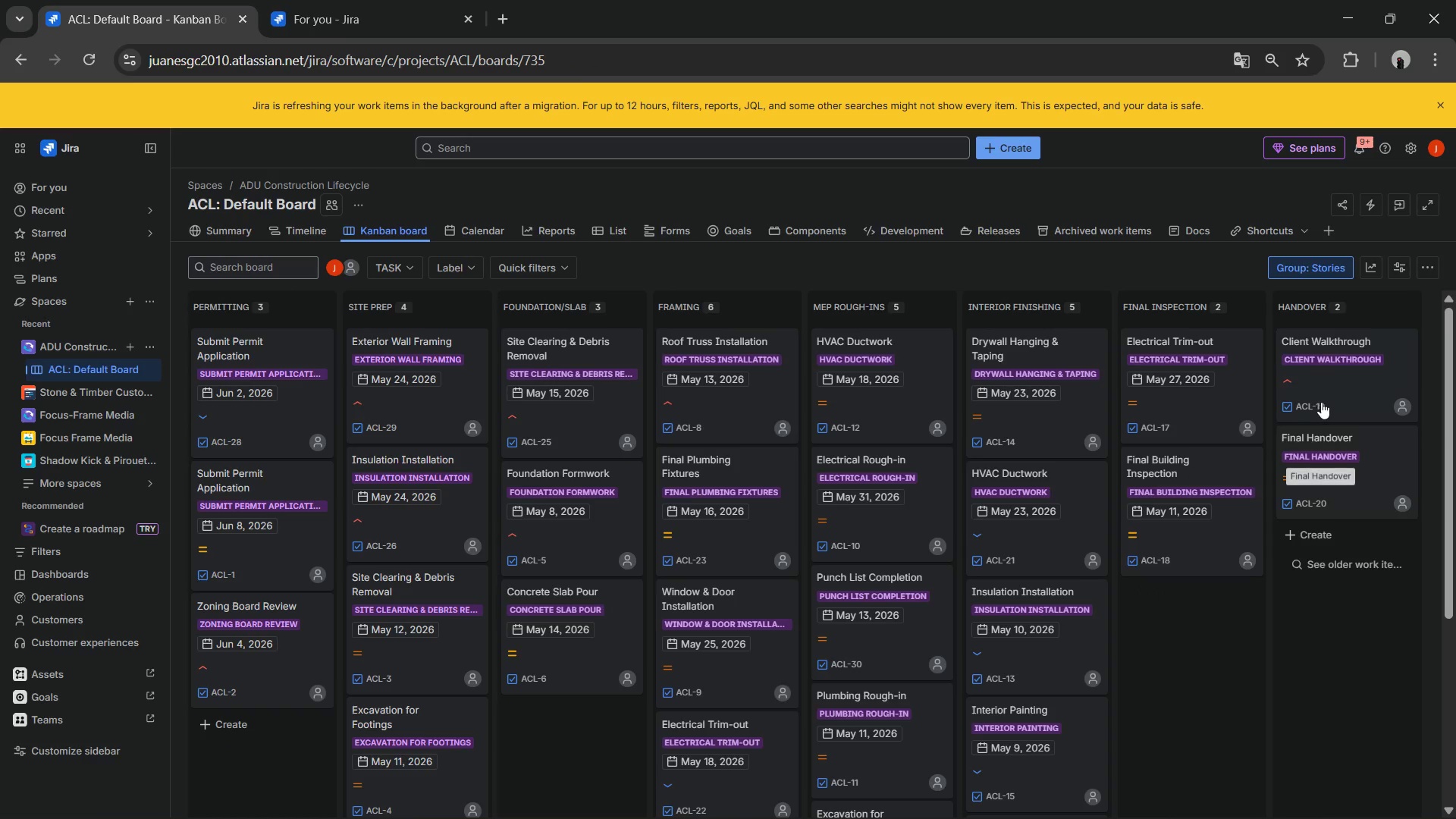 
left_click([1326, 383])
 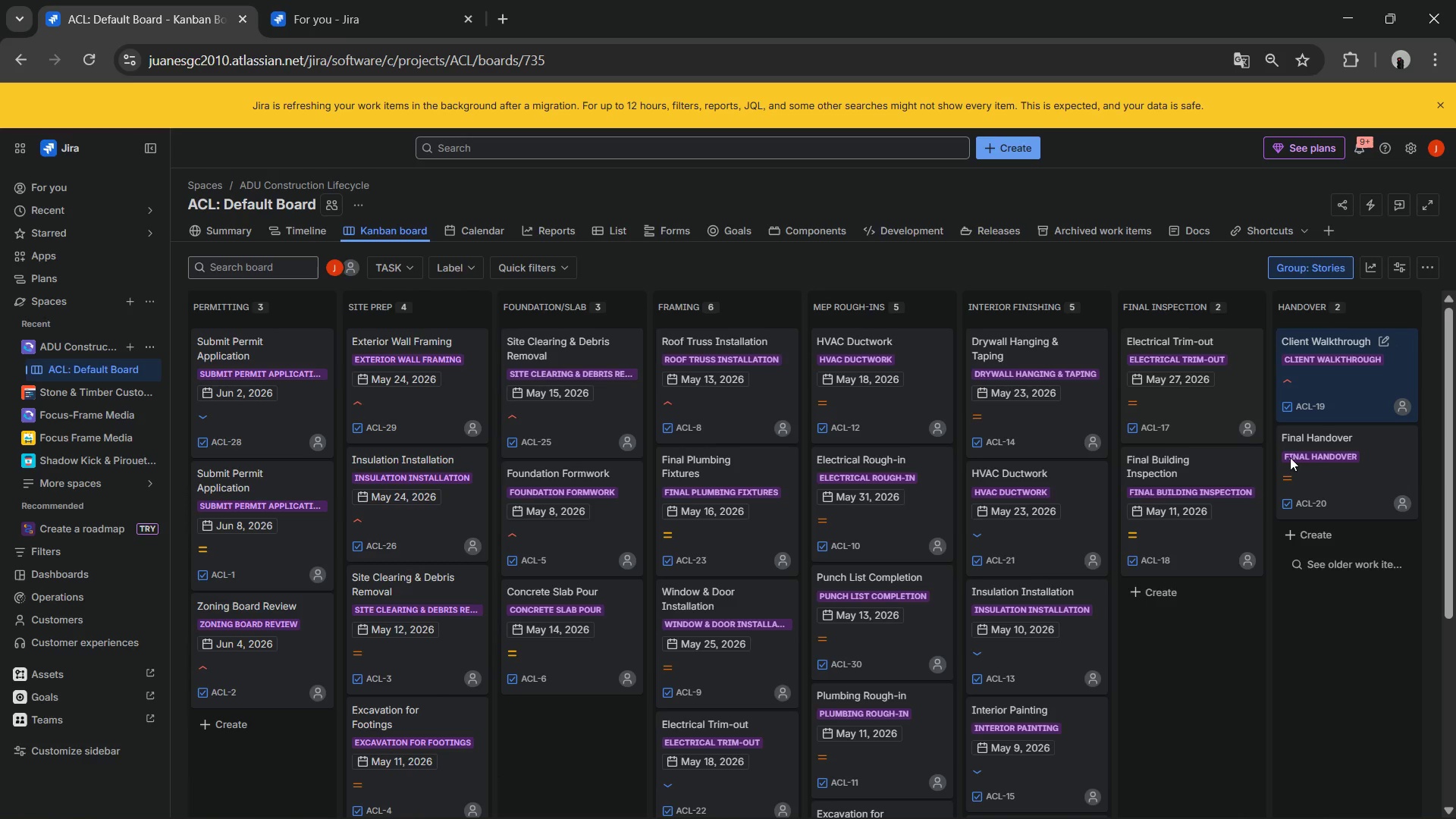 
wait(25.56)
 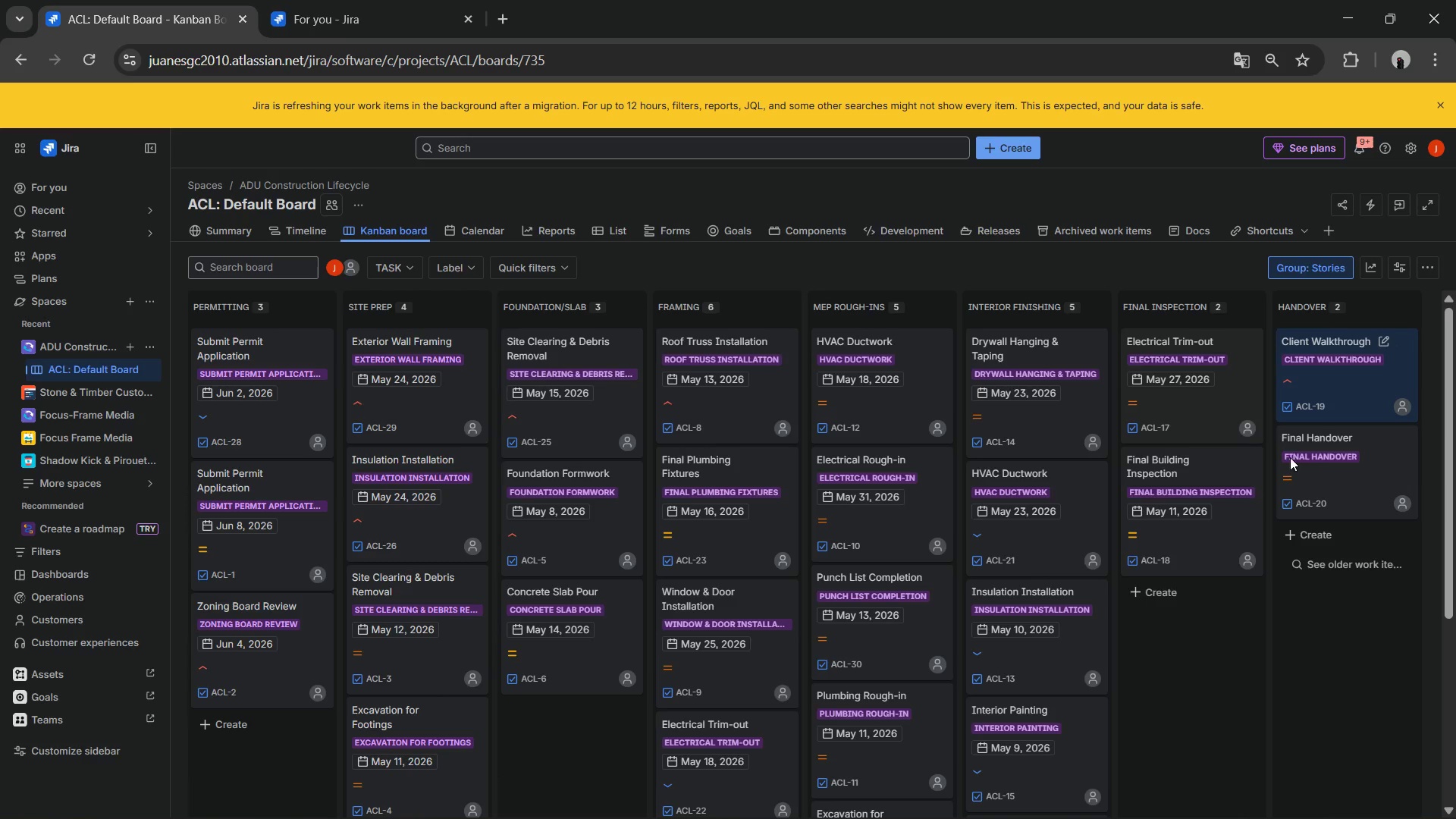 
left_click([294, 221])
 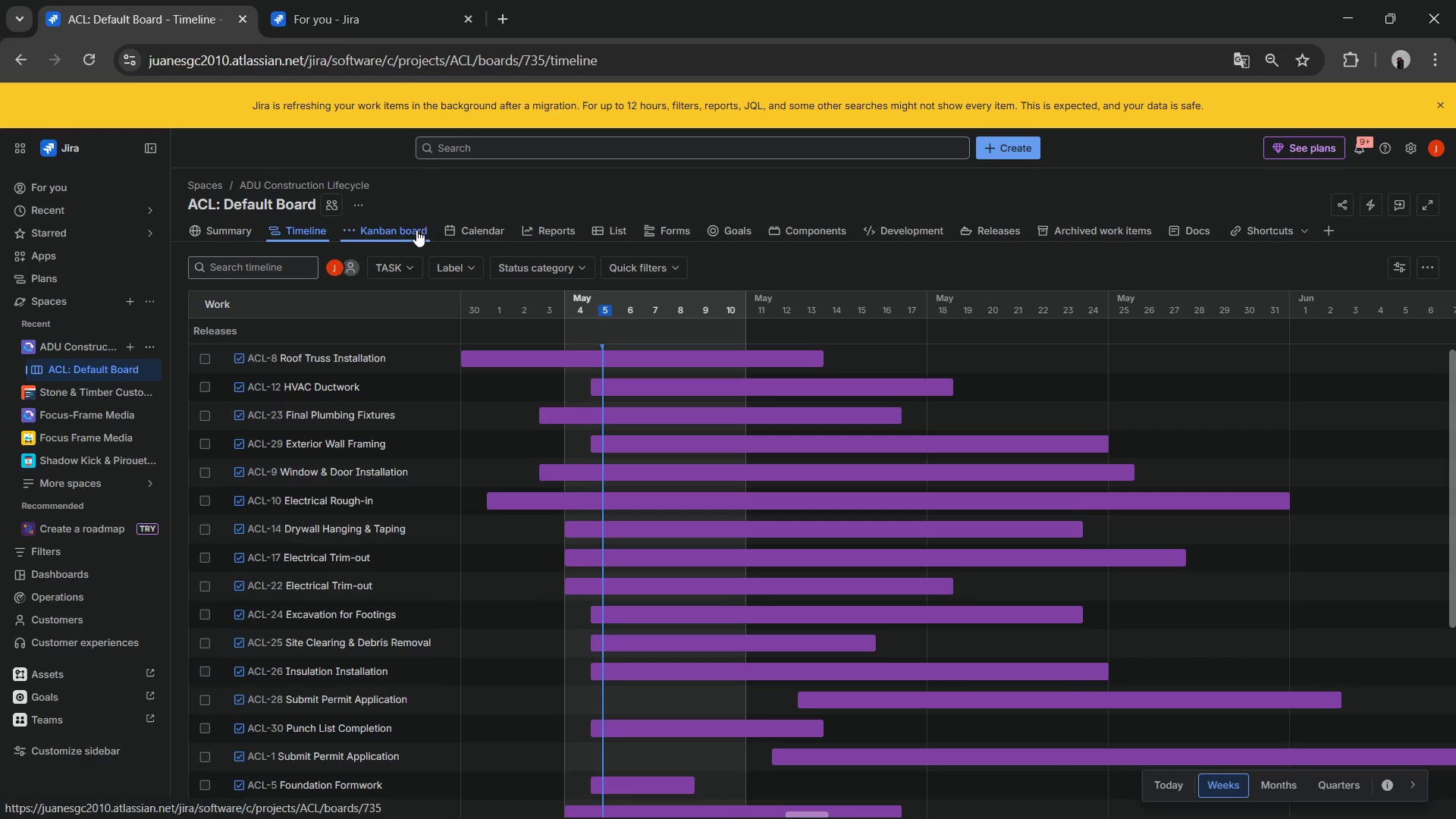 
left_click([447, 262])
 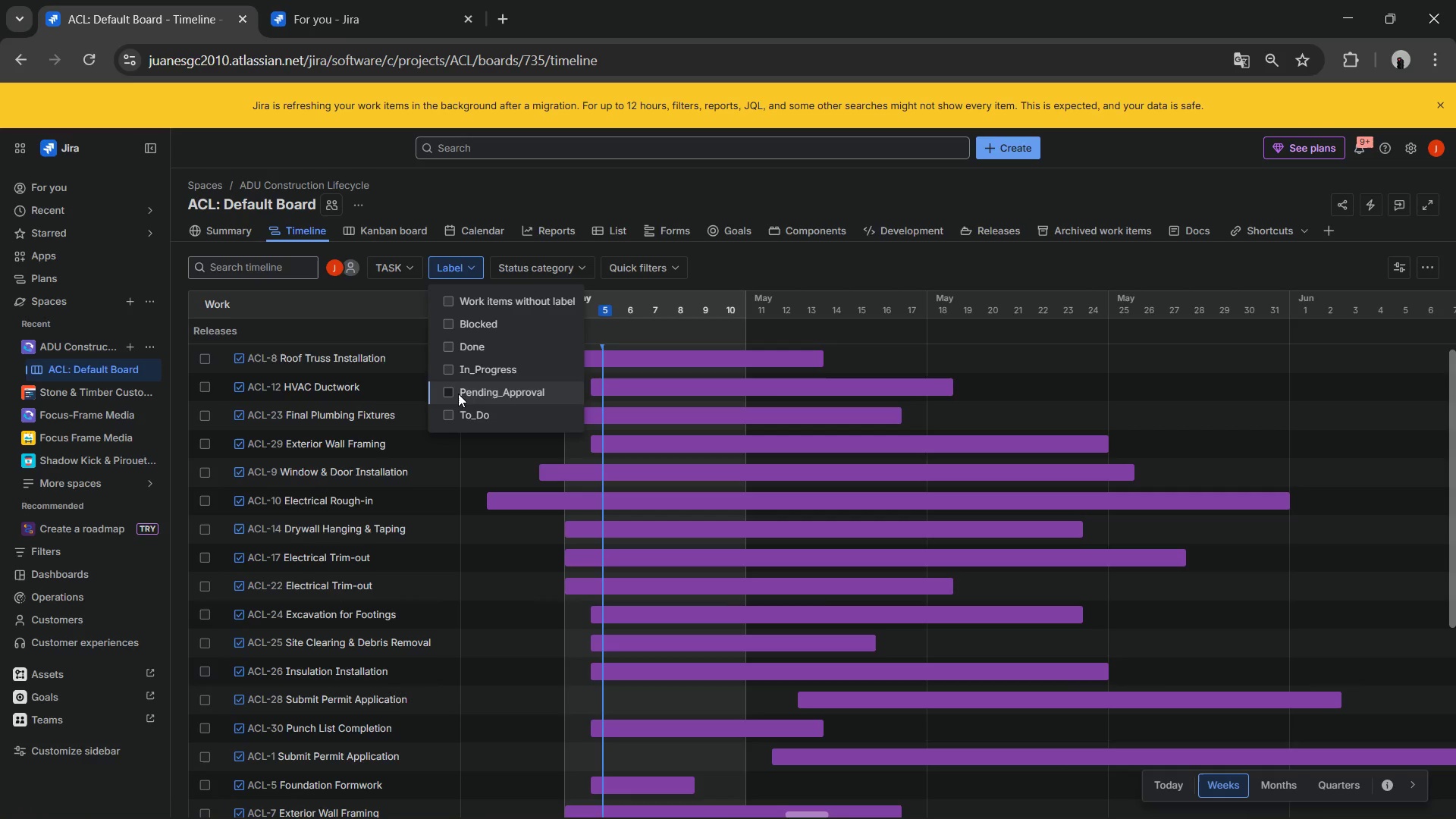 
left_click([456, 413])
 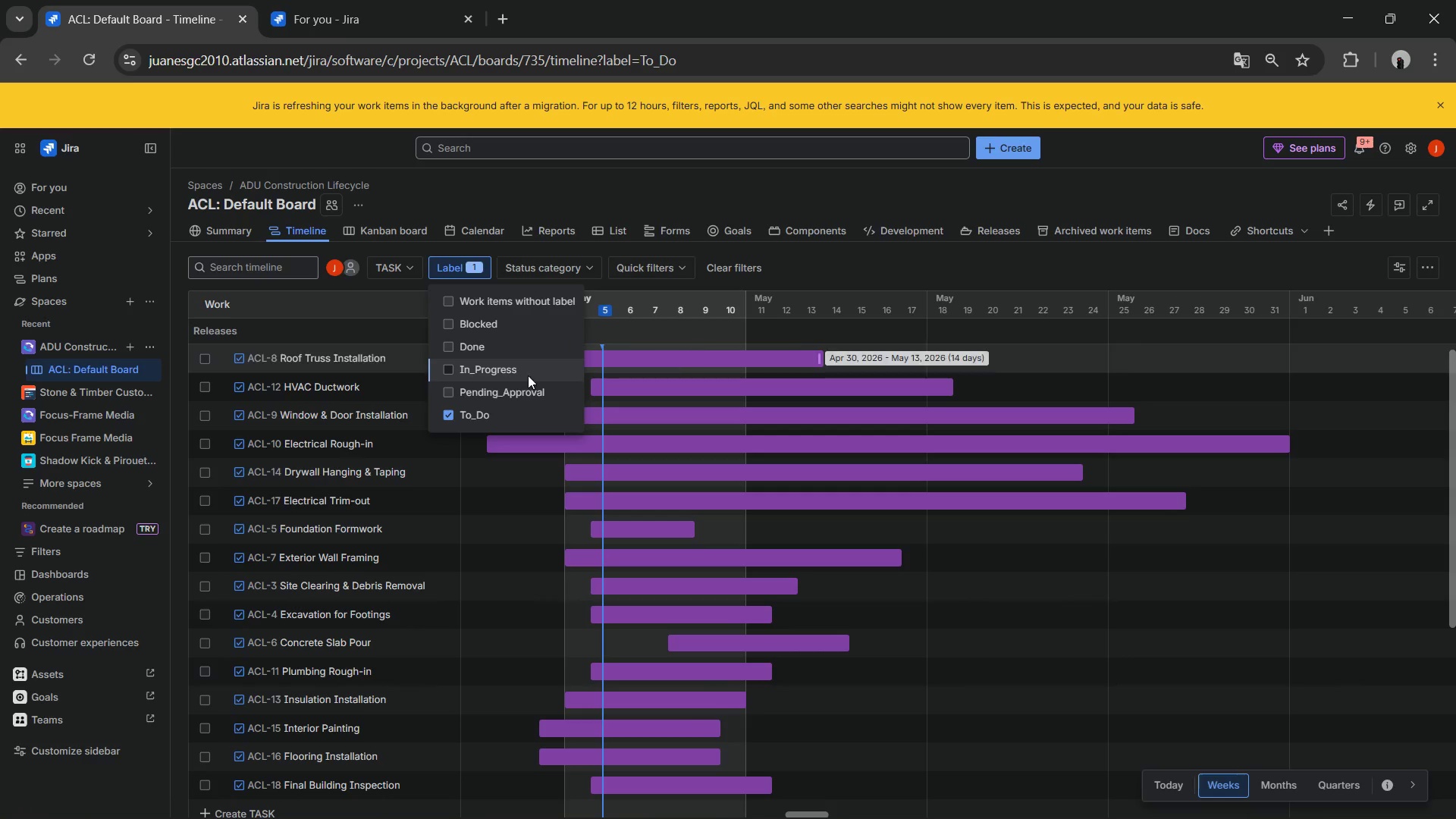 
scroll: coordinate [189, 459], scroll_direction: down, amount: 2.0
 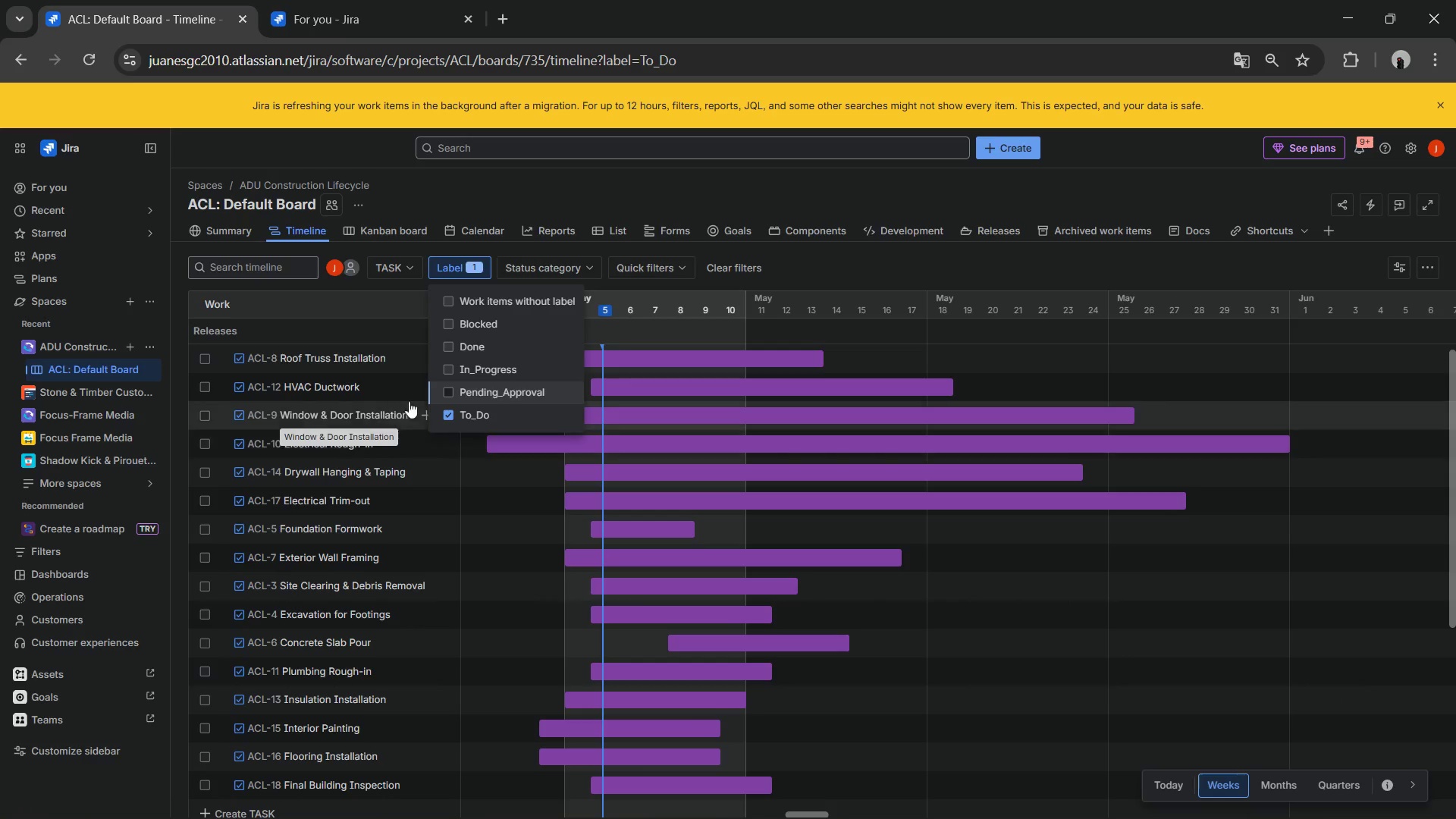 
left_click([454, 416])
 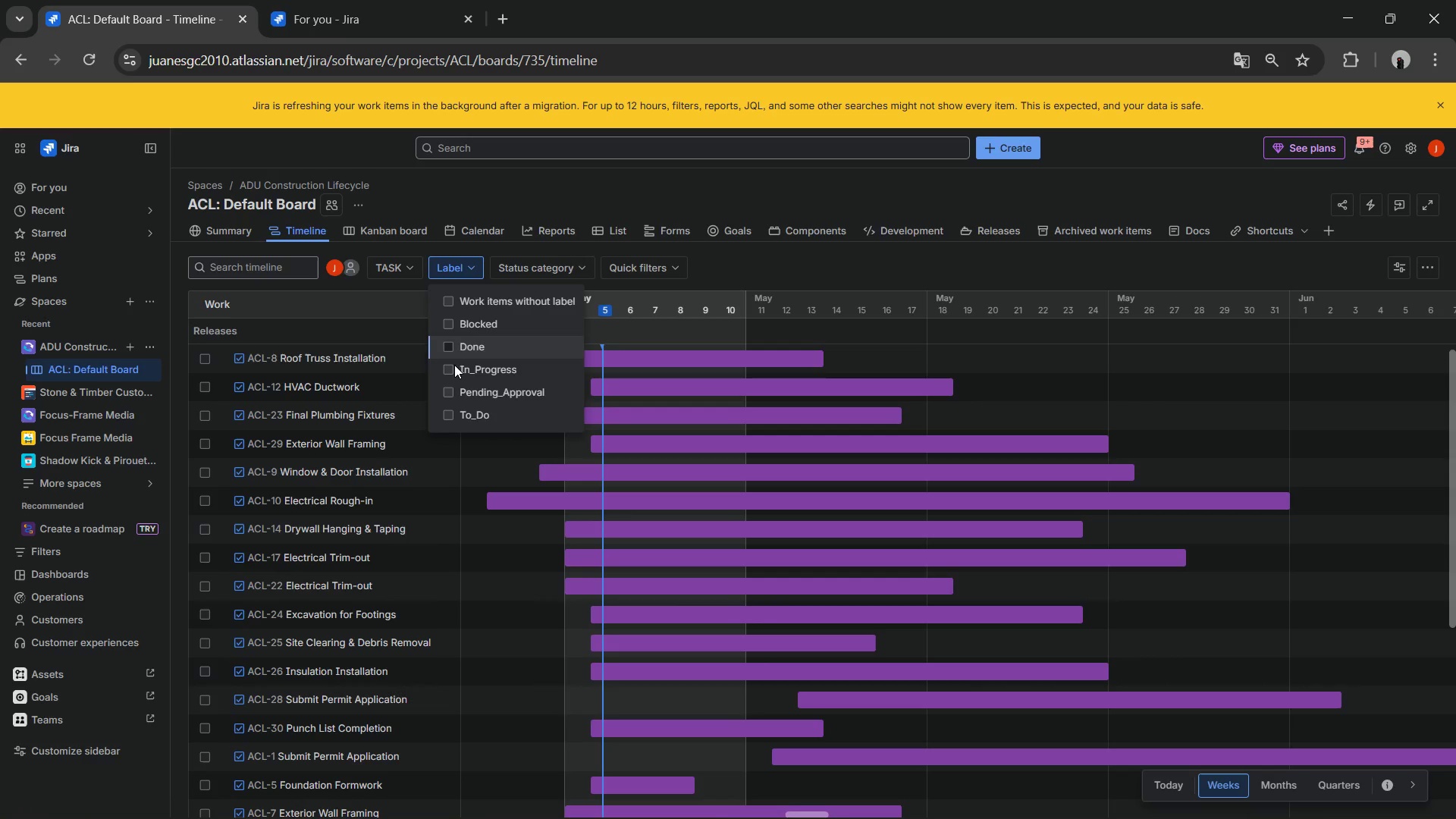 
left_click([456, 419])
 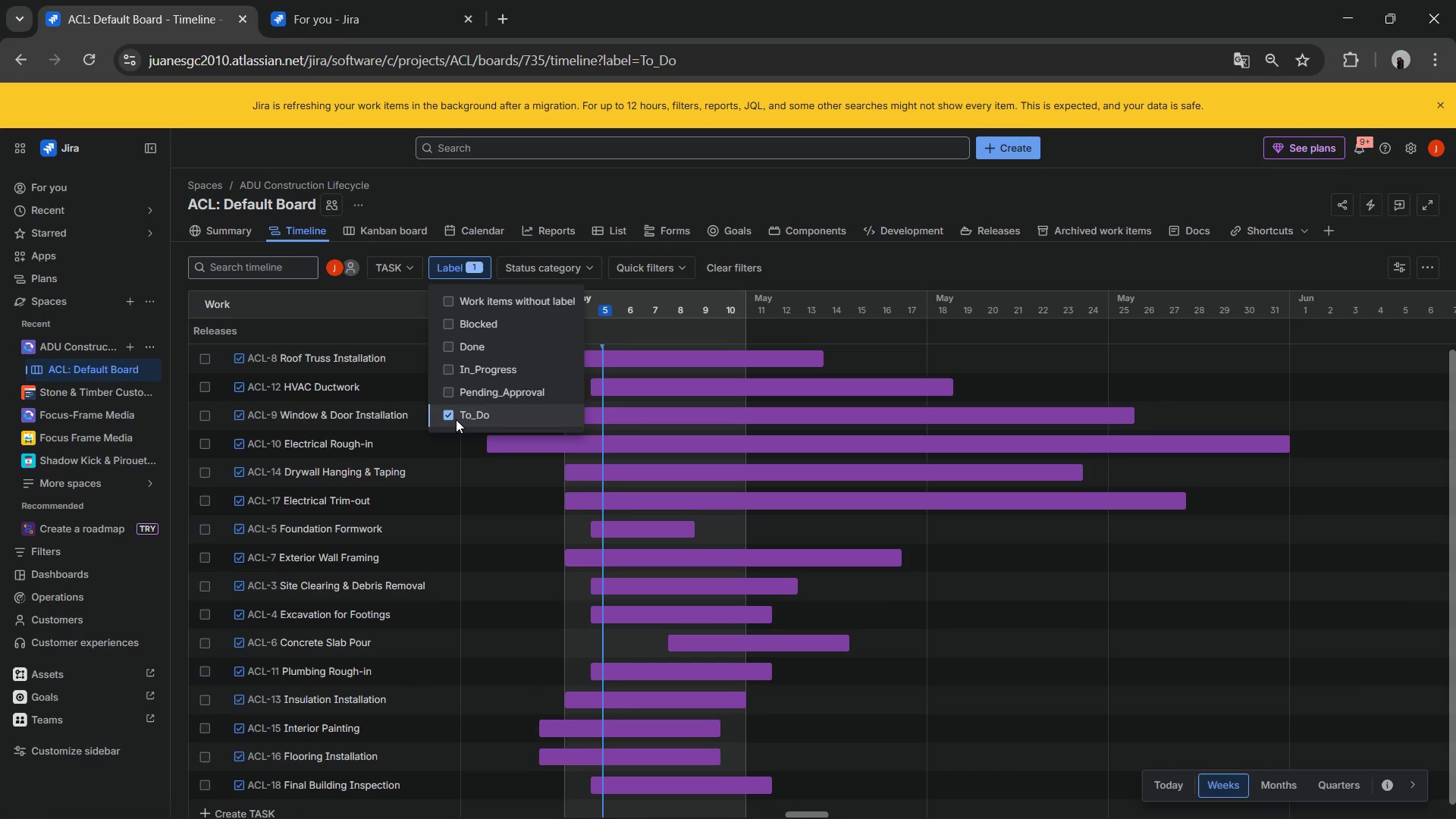 
left_click([456, 419])
 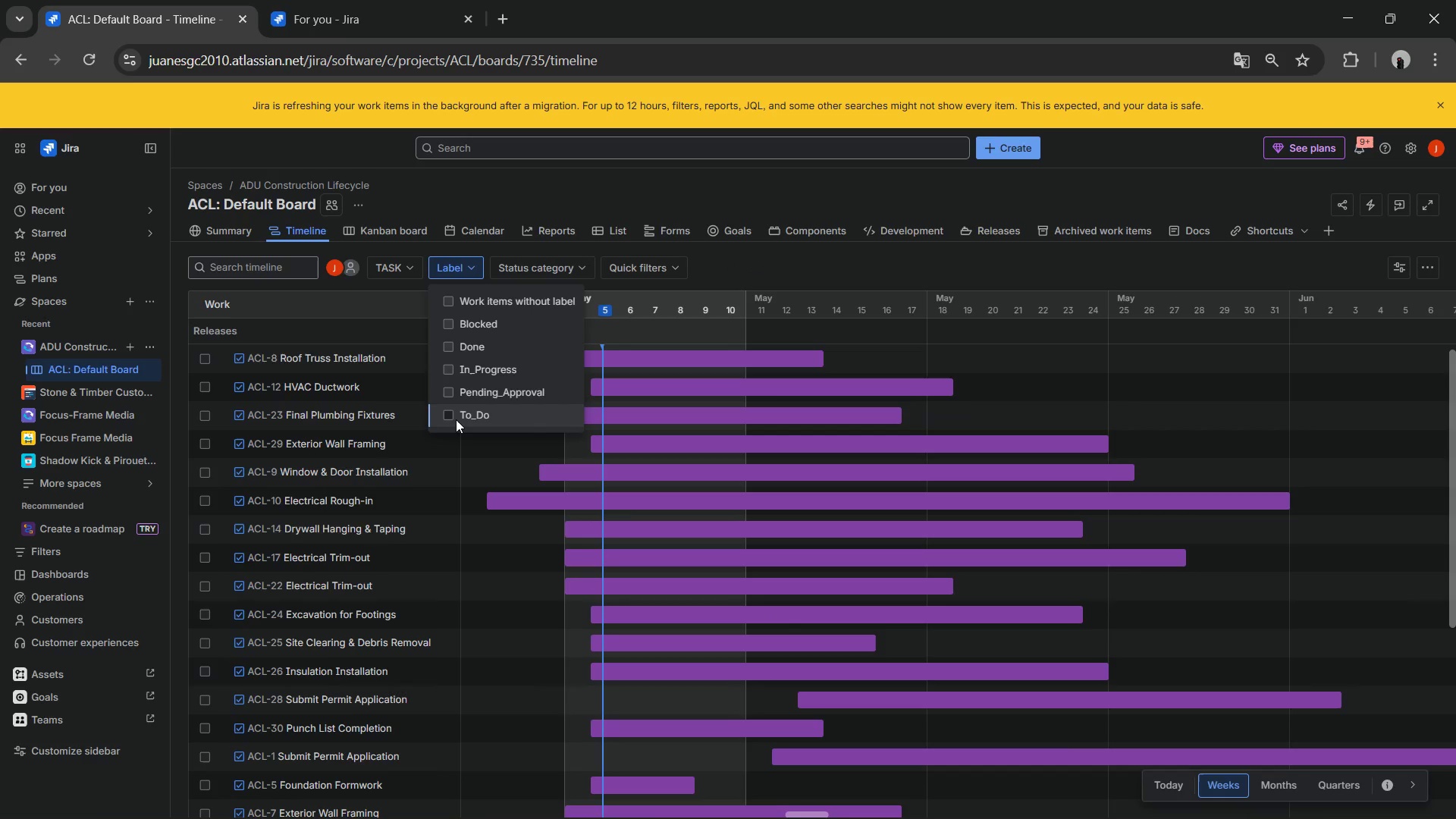 
left_click([456, 419])
 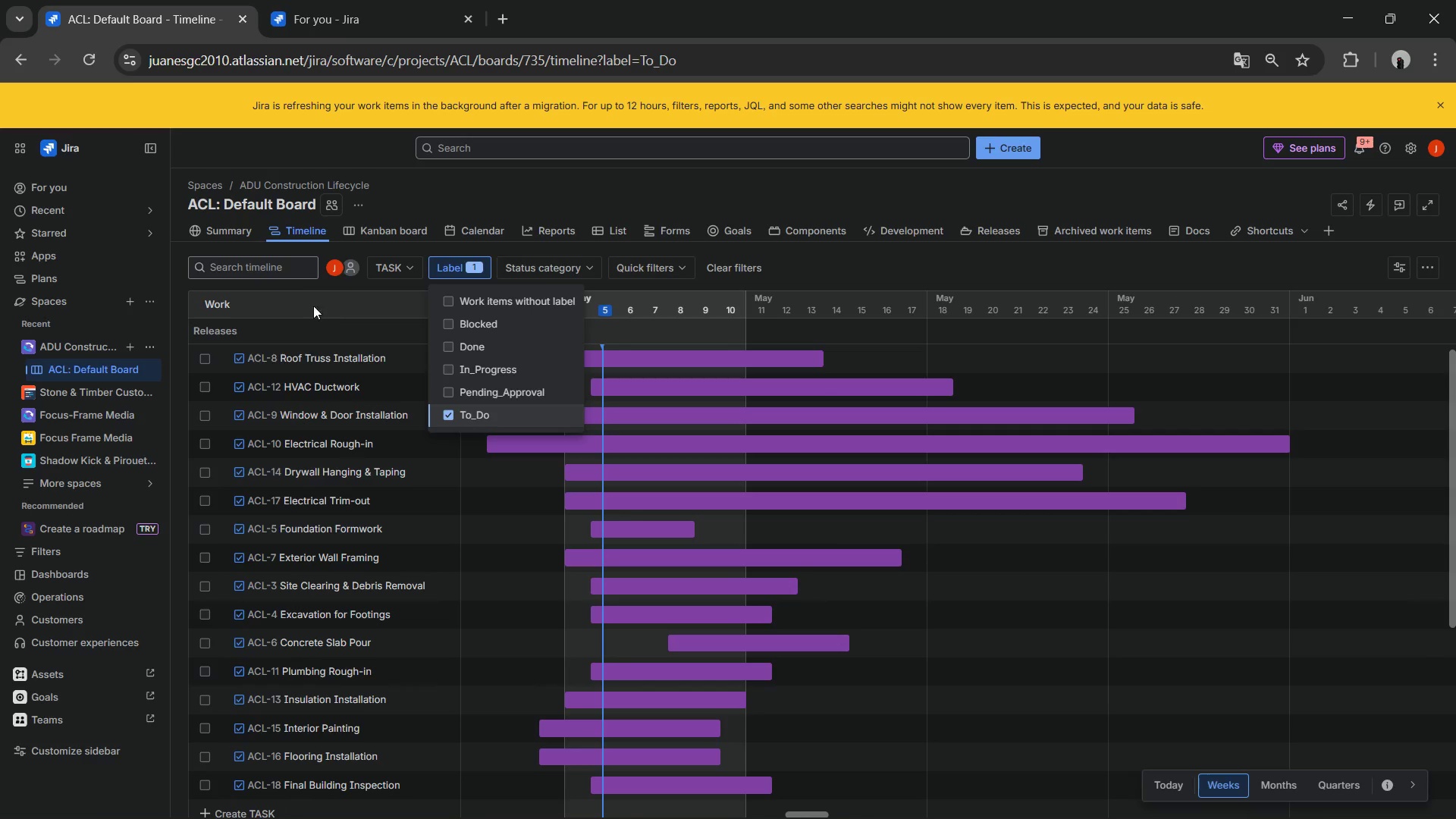 
left_click([281, 273])
 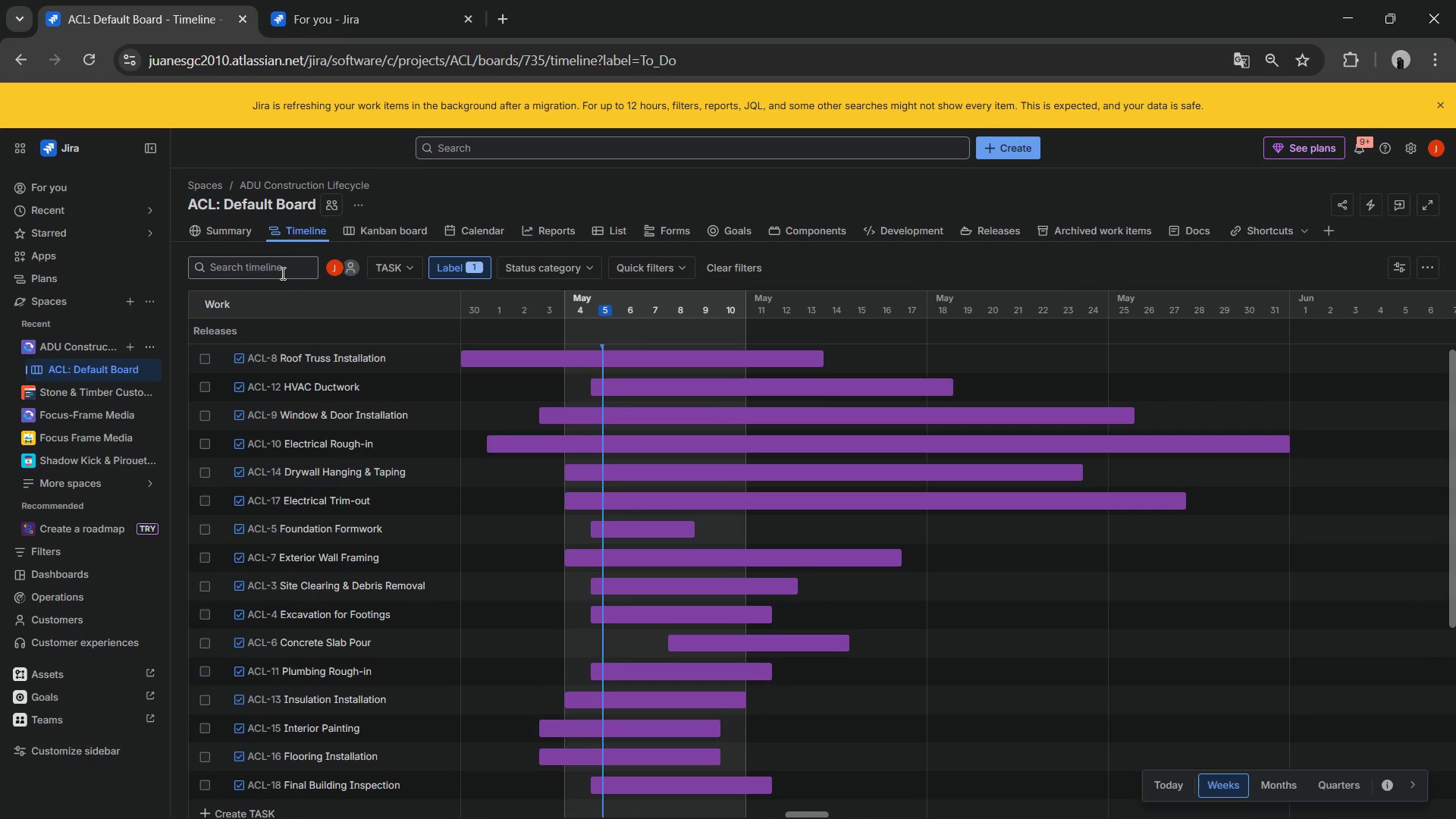 
type(wawa)
 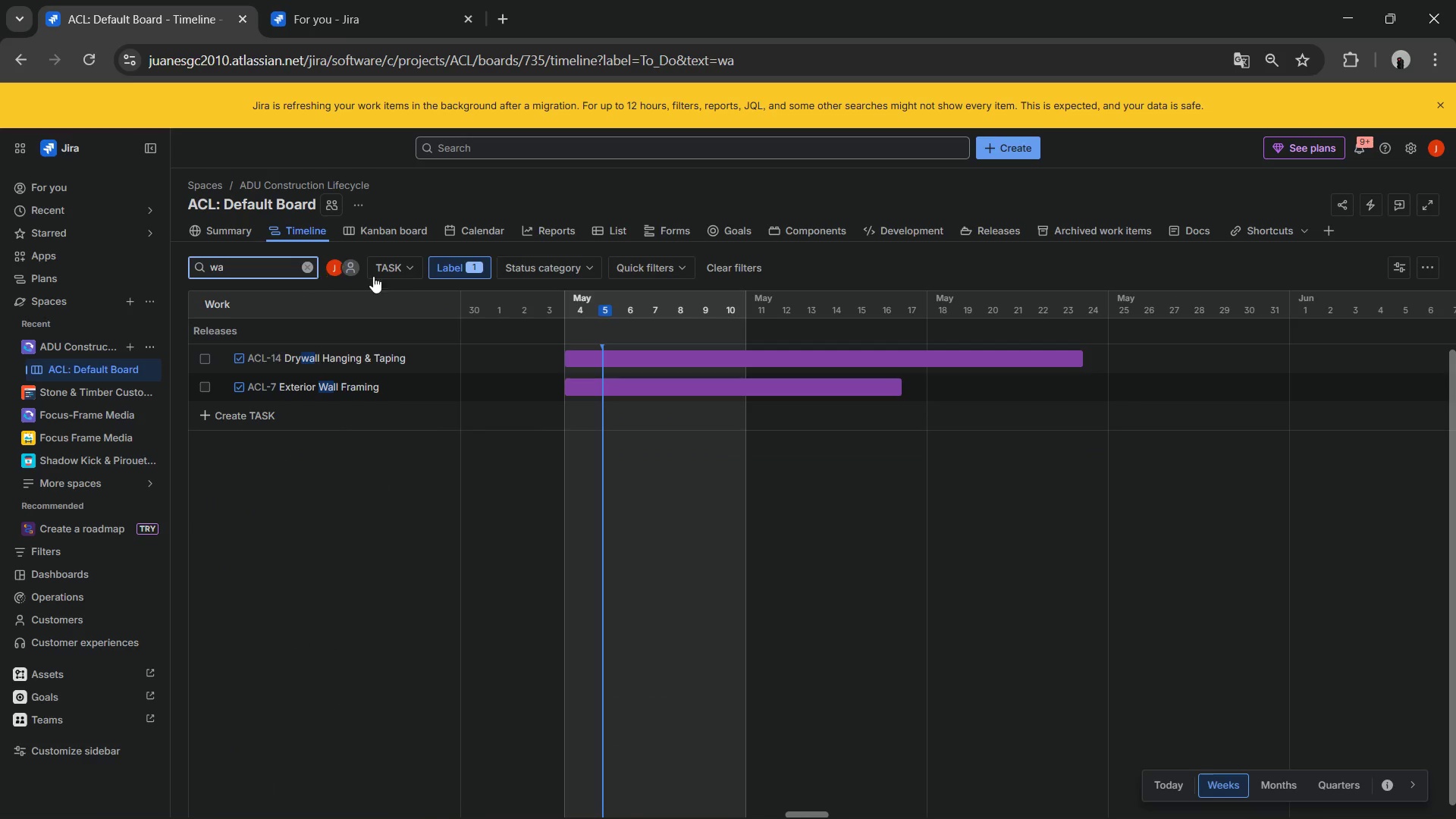 
left_click([457, 262])
 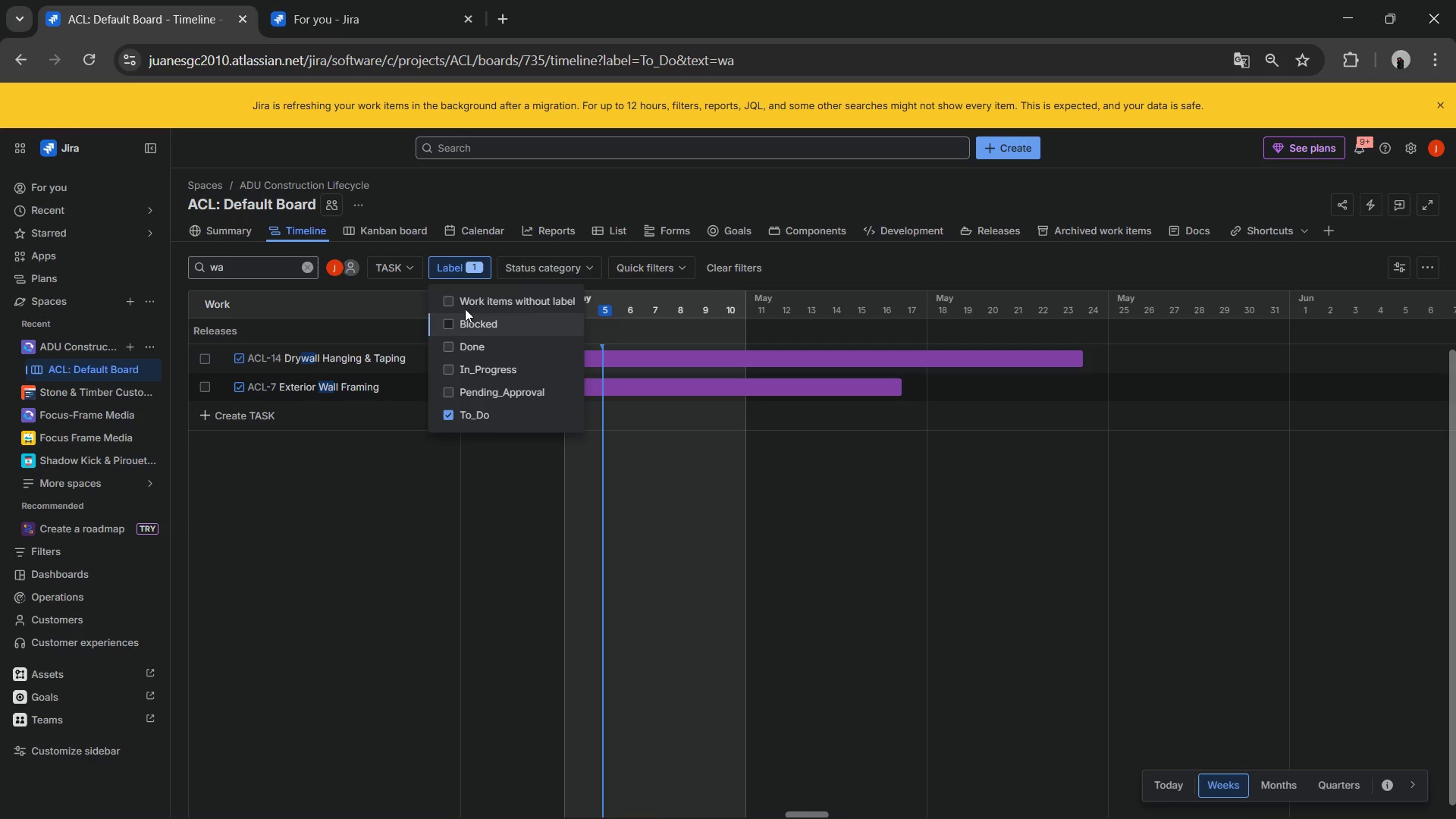 
left_click([463, 302])
 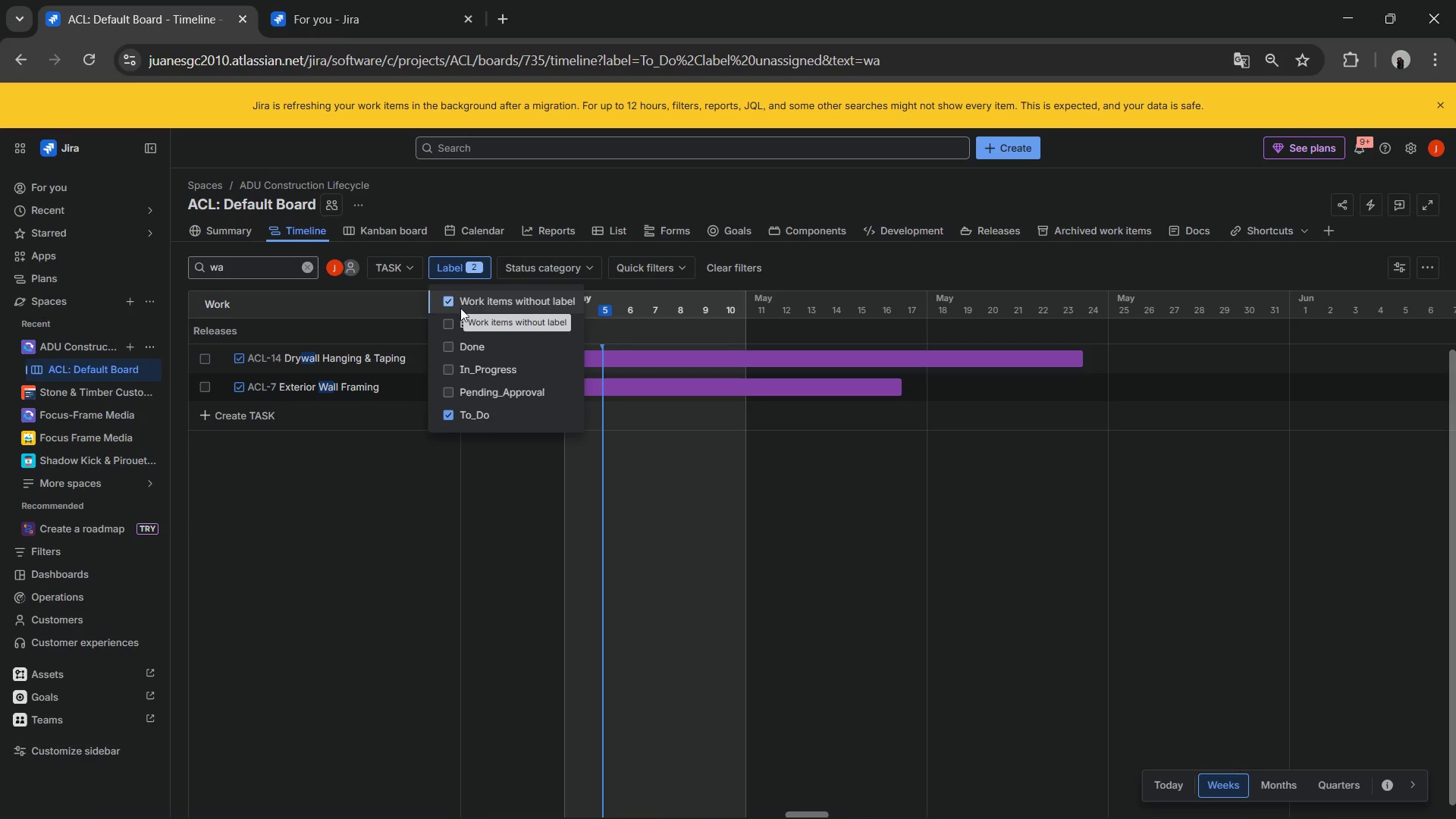 
left_click([459, 315])
 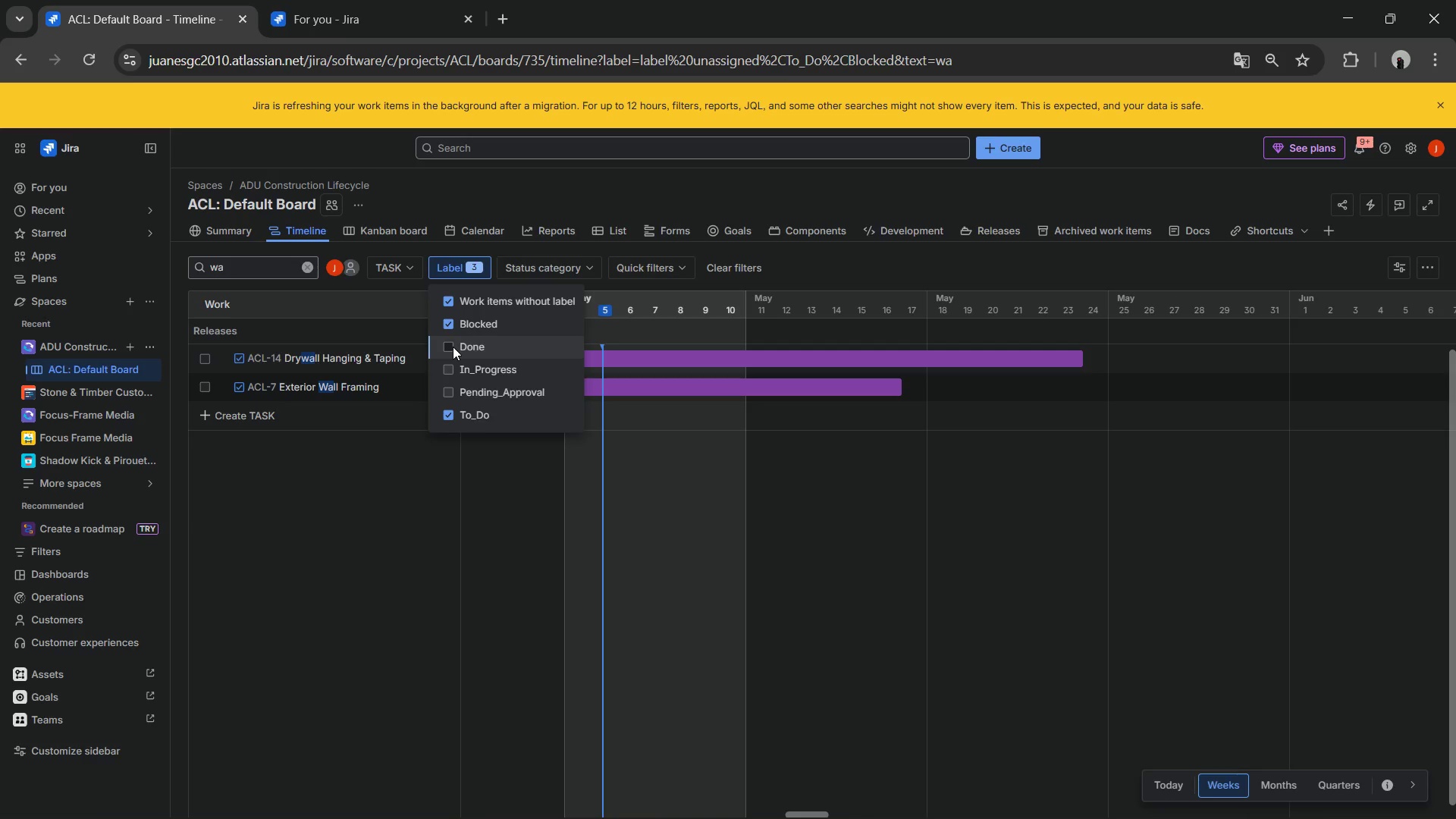 
left_click([453, 347])
 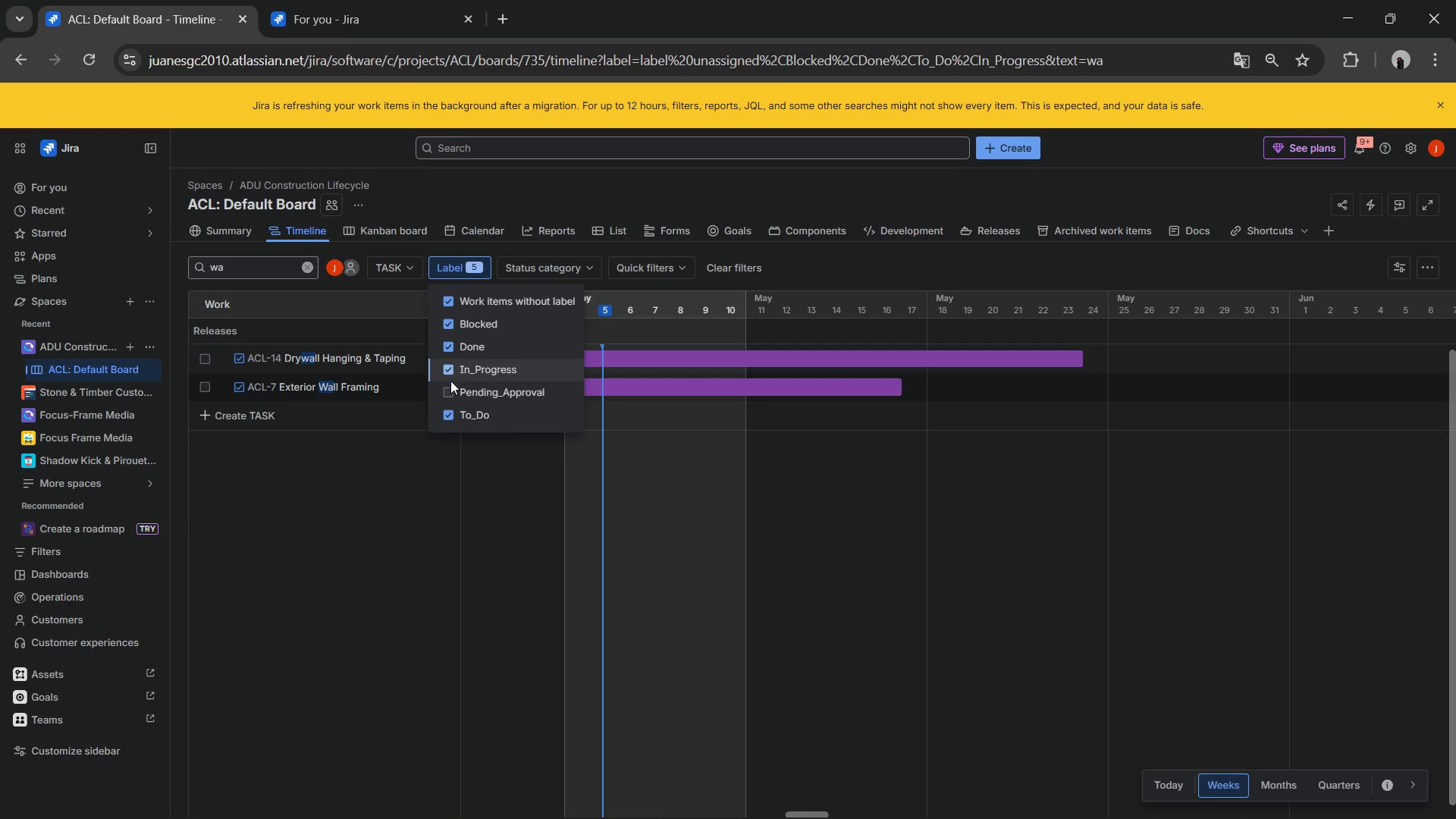 
left_click([450, 384])
 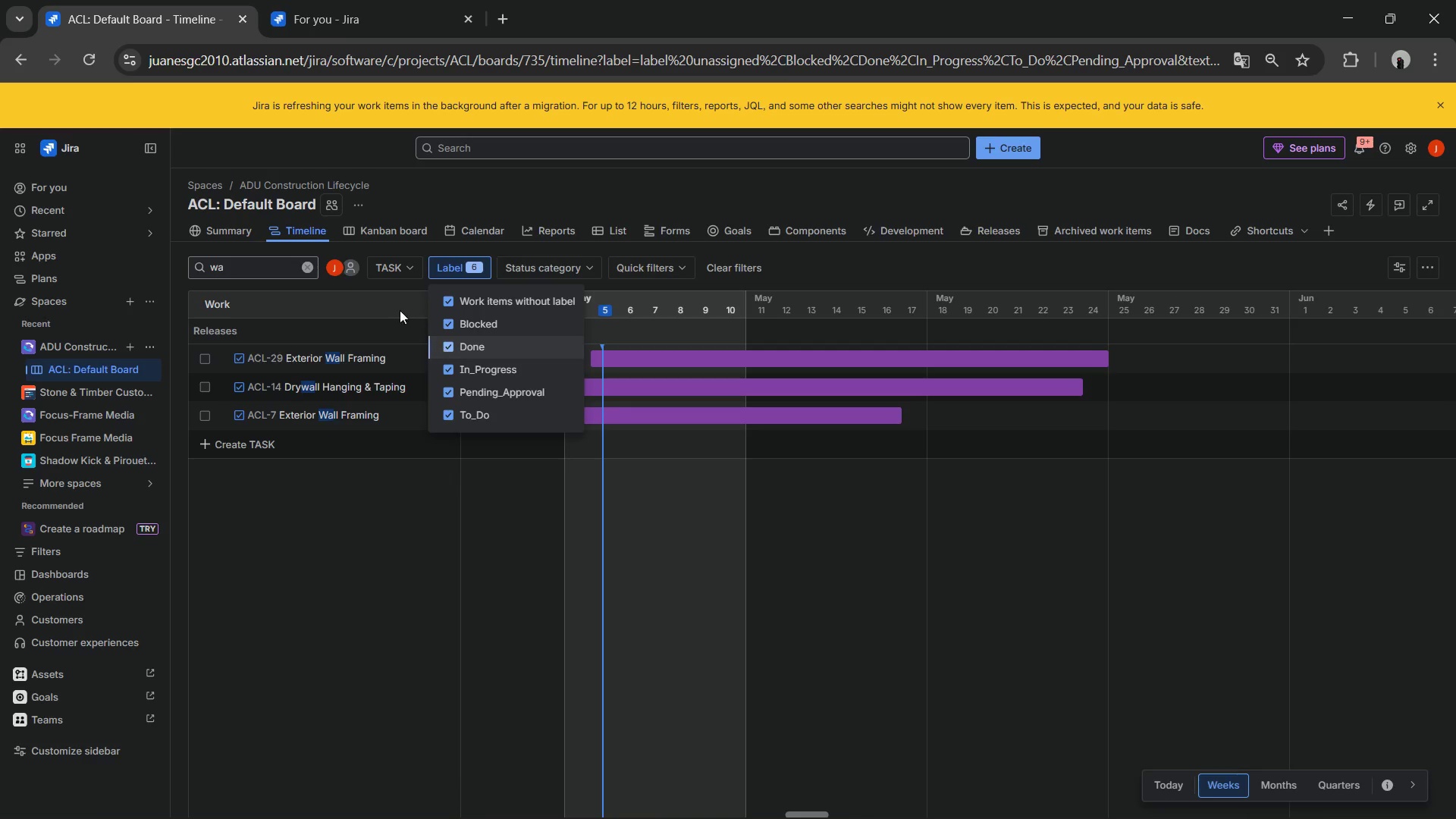 
left_click([306, 270])
 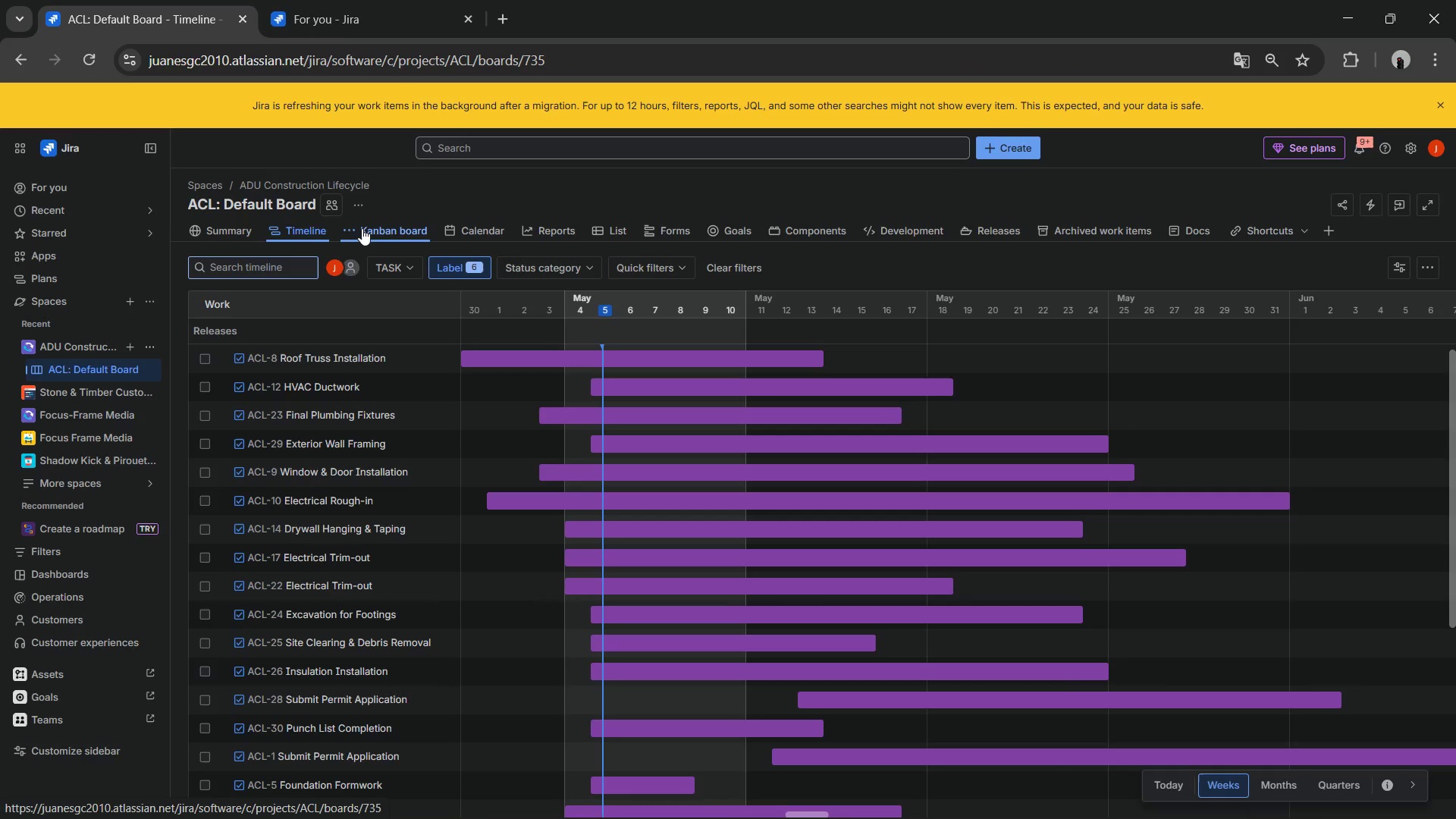 
wait(7.84)
 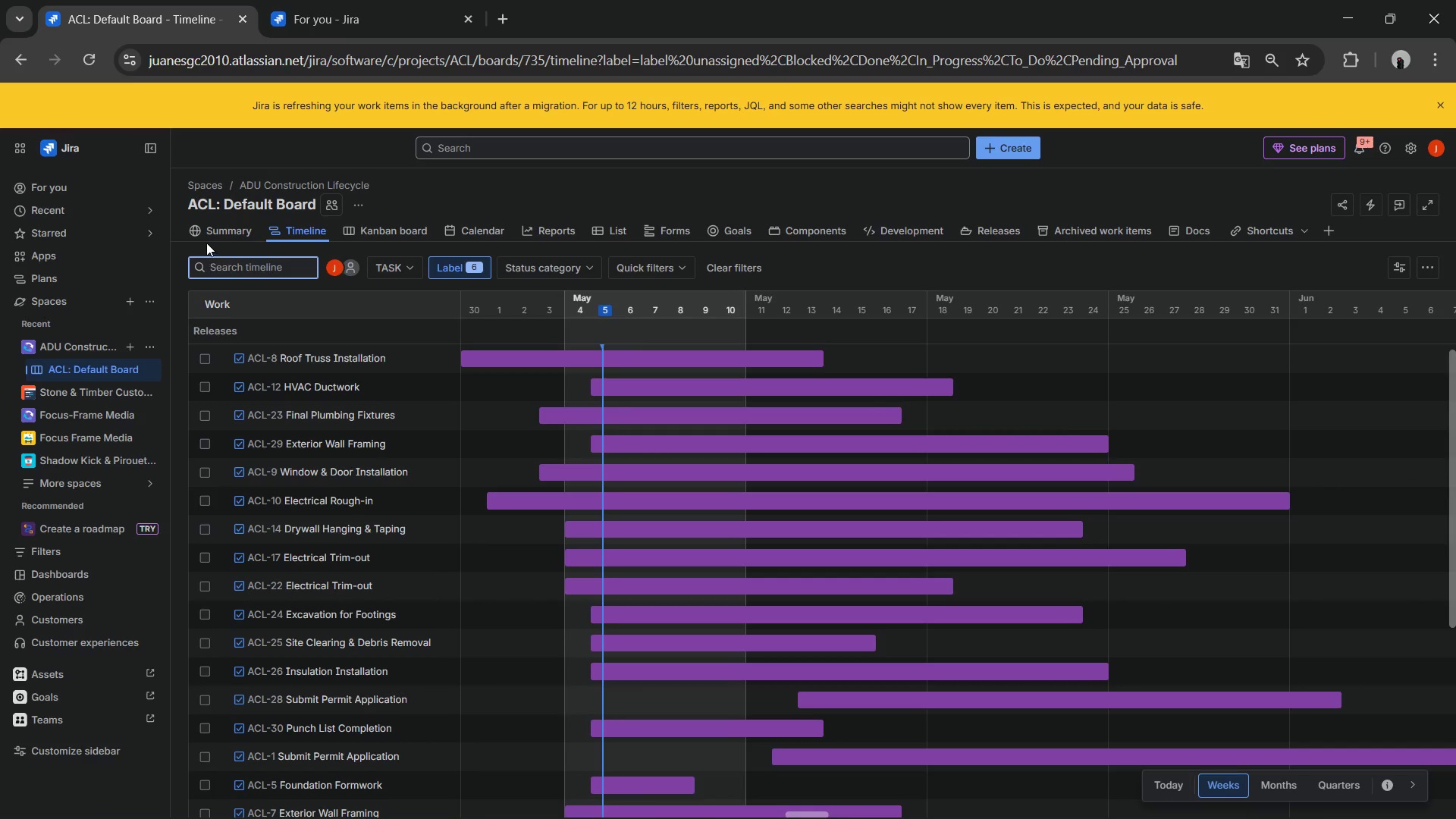 
left_click([1337, 389])
 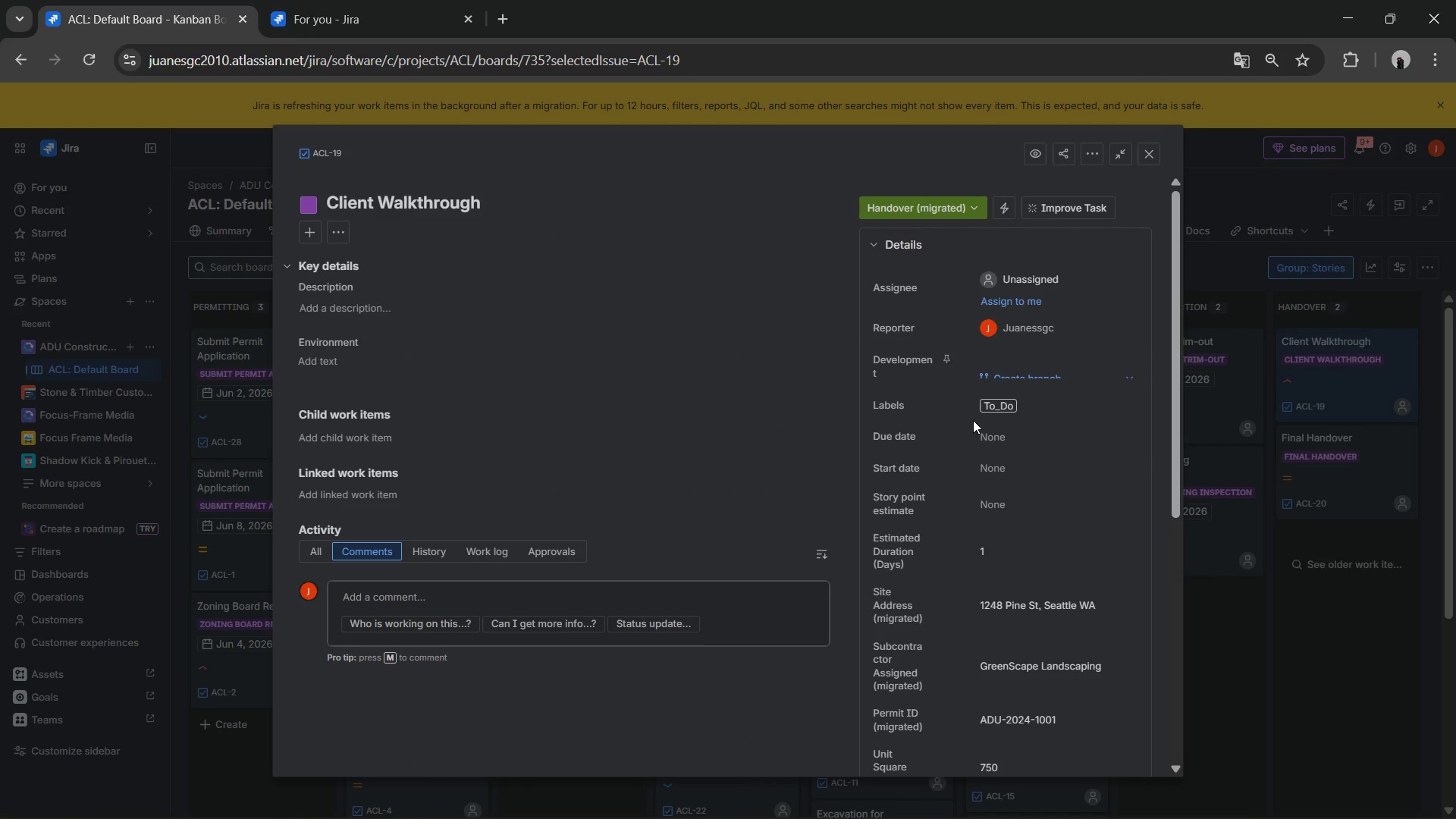 
scroll: coordinate [1027, 456], scroll_direction: down, amount: 5.0
 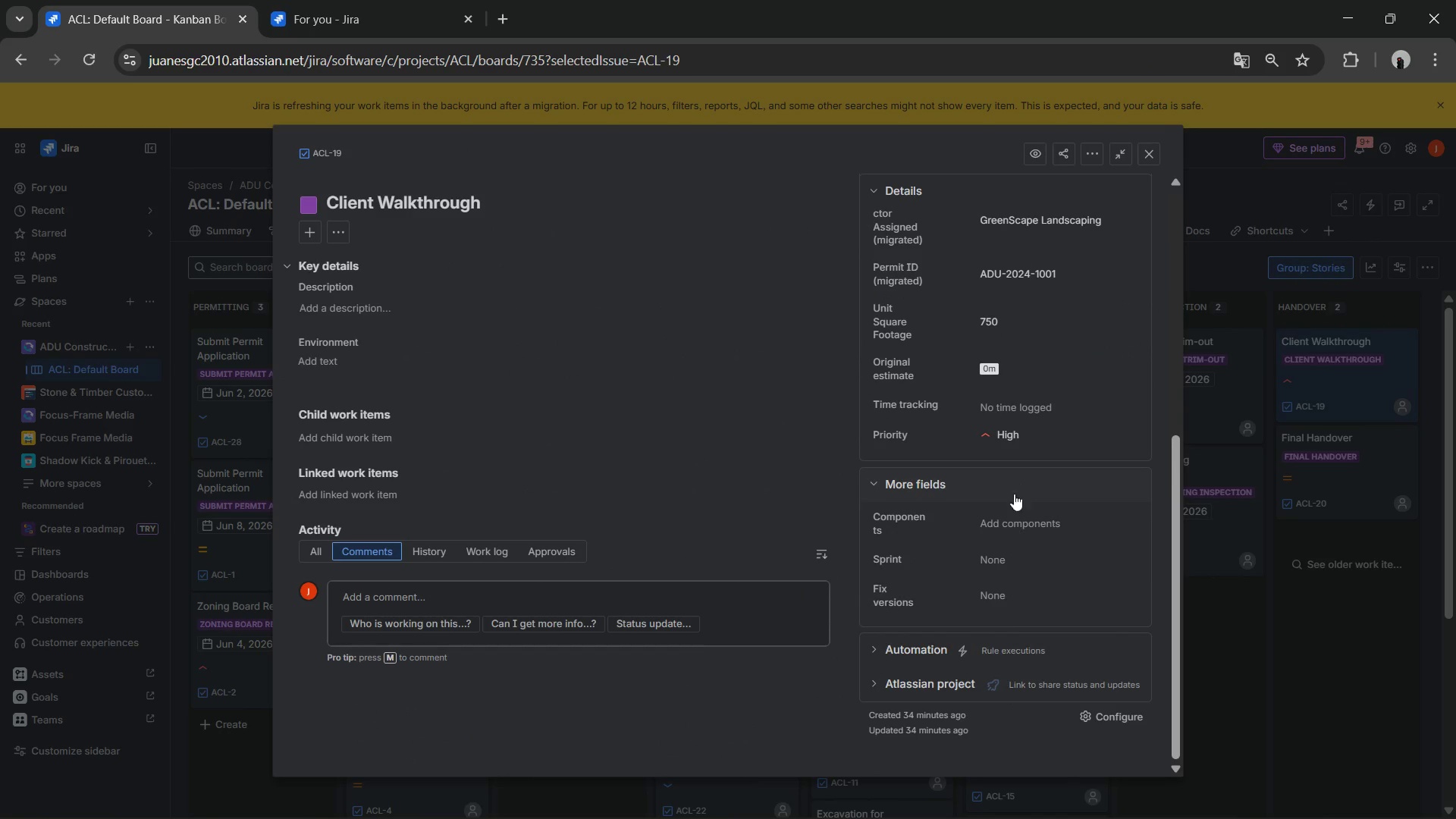 
scroll: coordinate [1028, 398], scroll_direction: up, amount: 3.0
 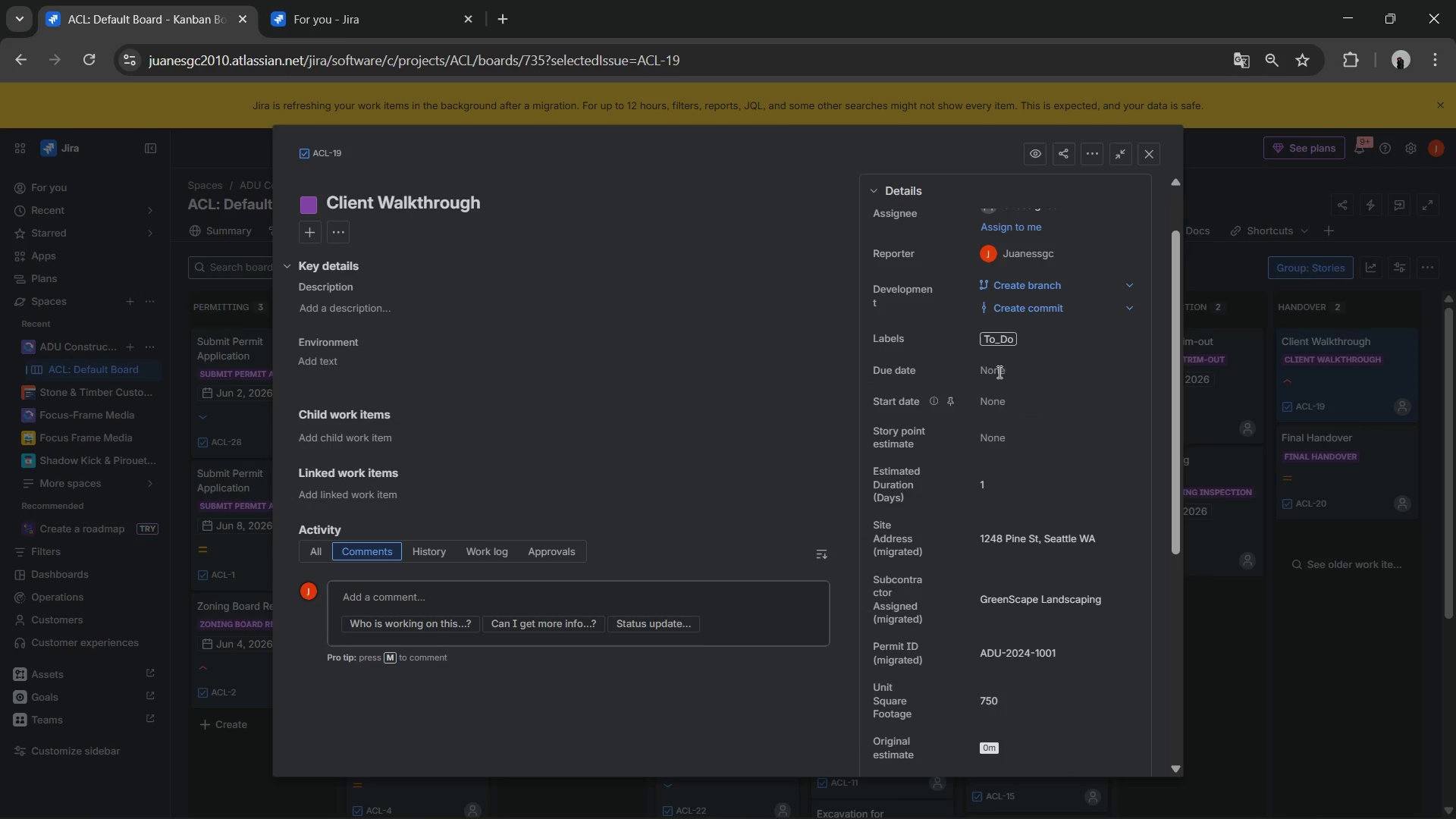 
left_click([995, 366])
 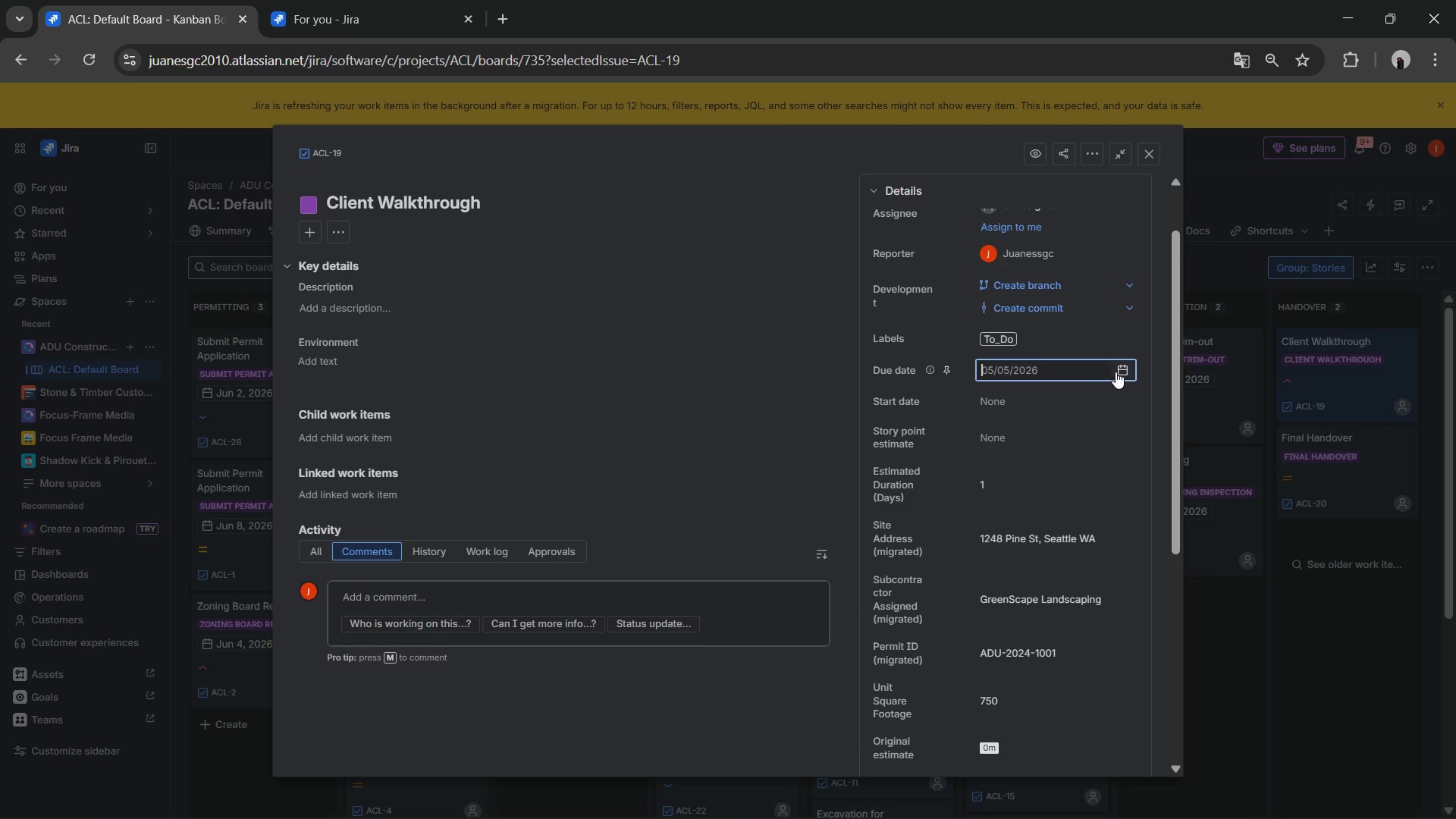 
left_click([1130, 369])
 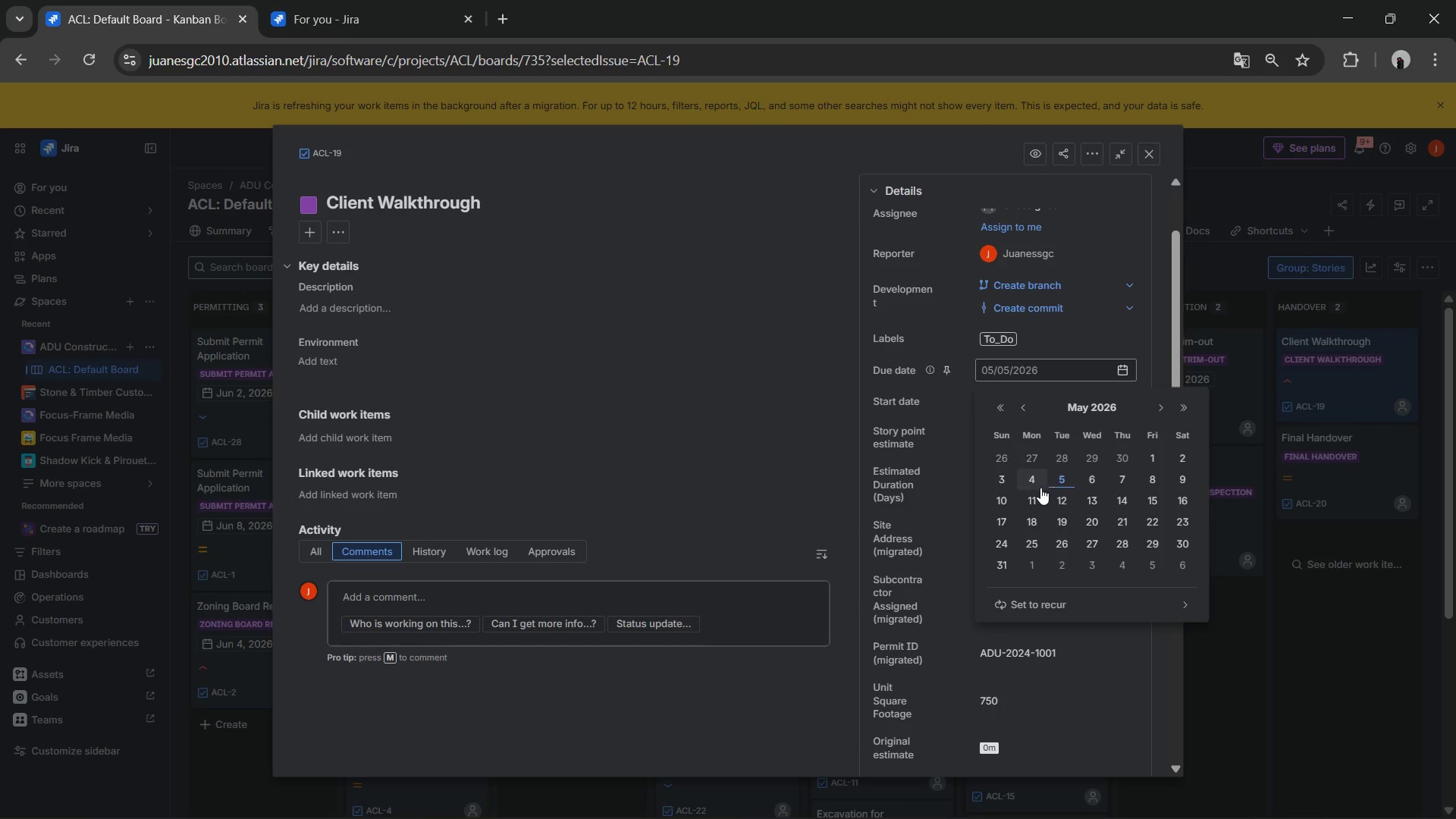 
left_click([1037, 485])
 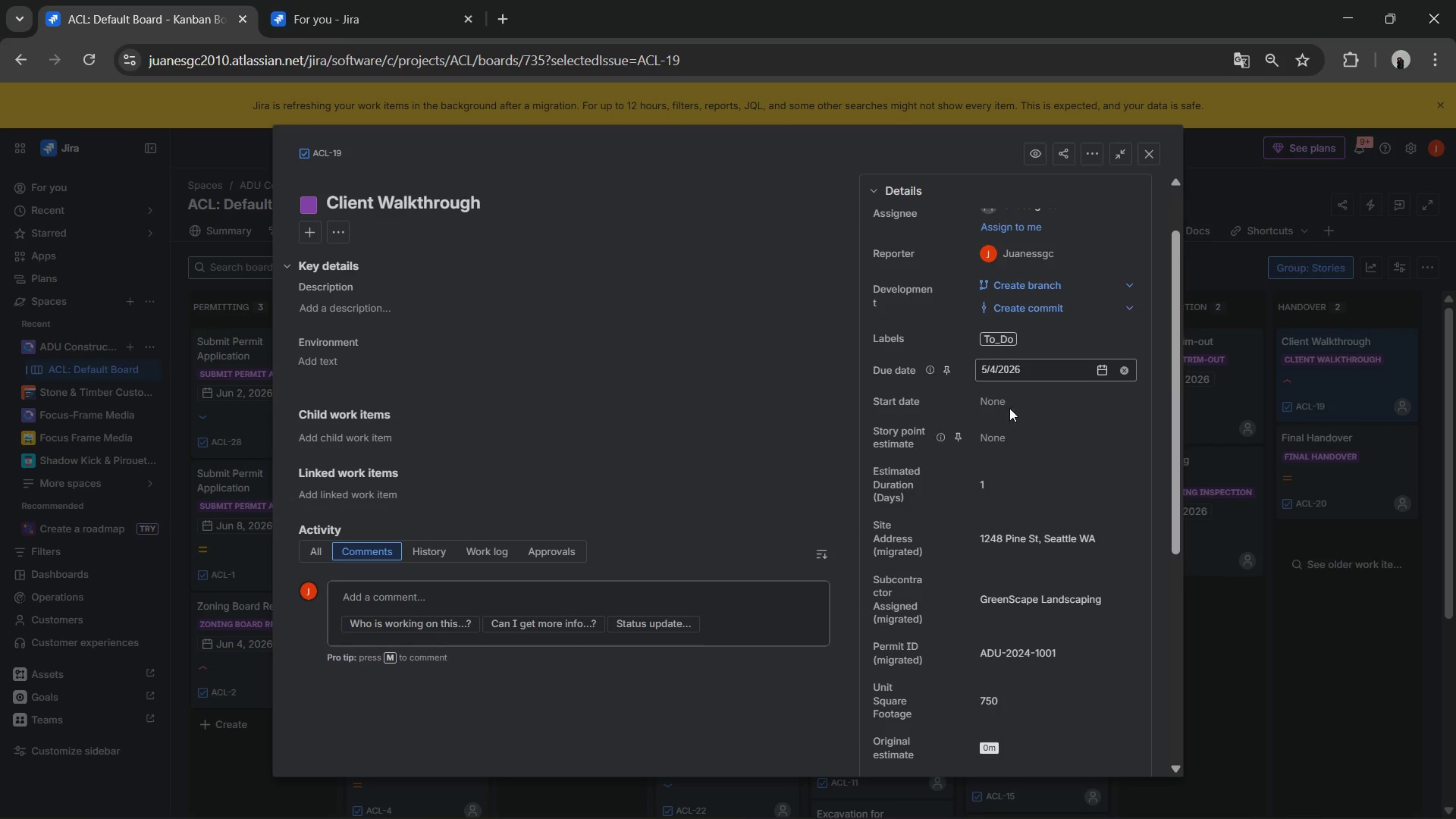 
left_click([1006, 404])
 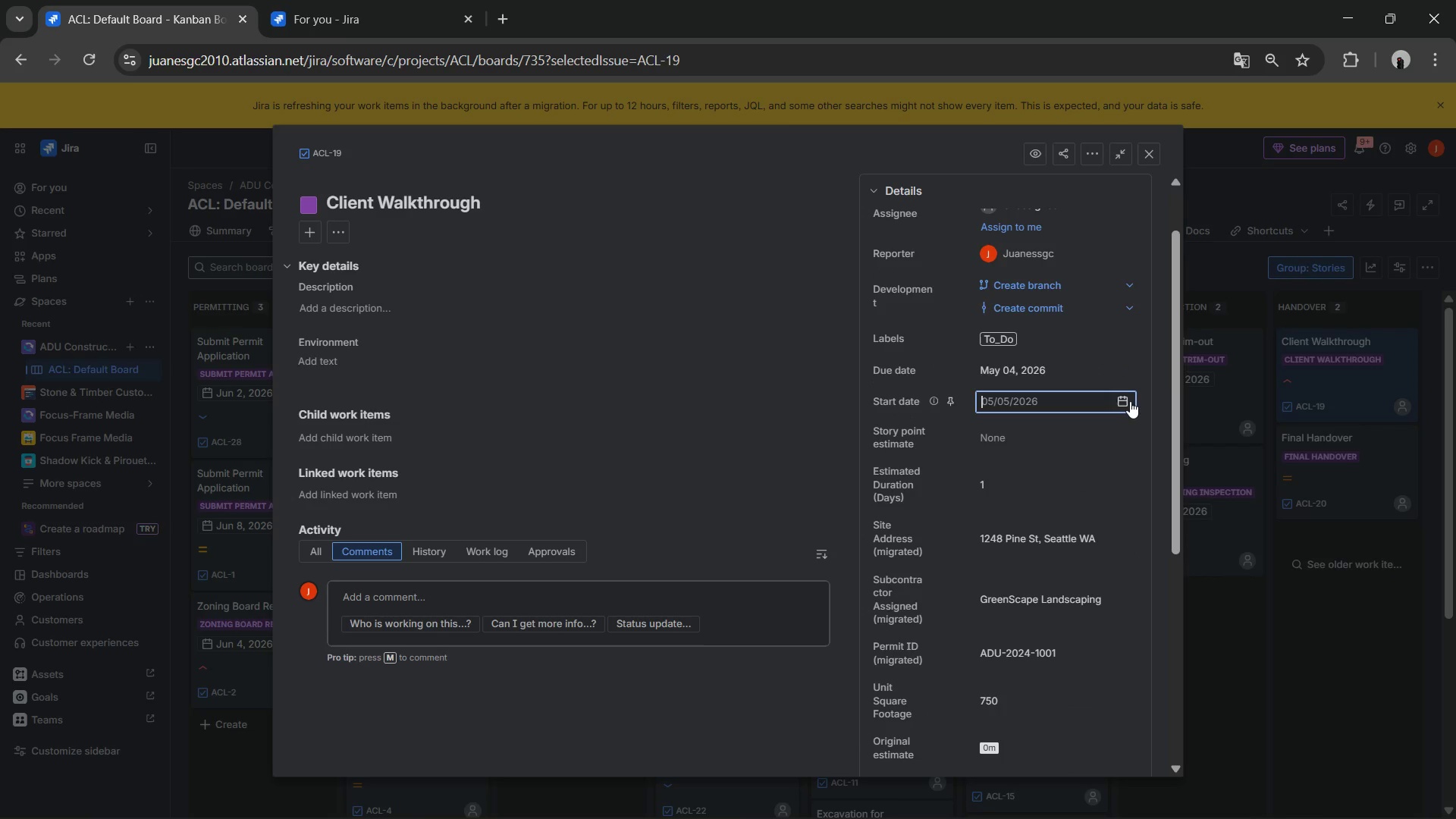 
left_click([1118, 396])
 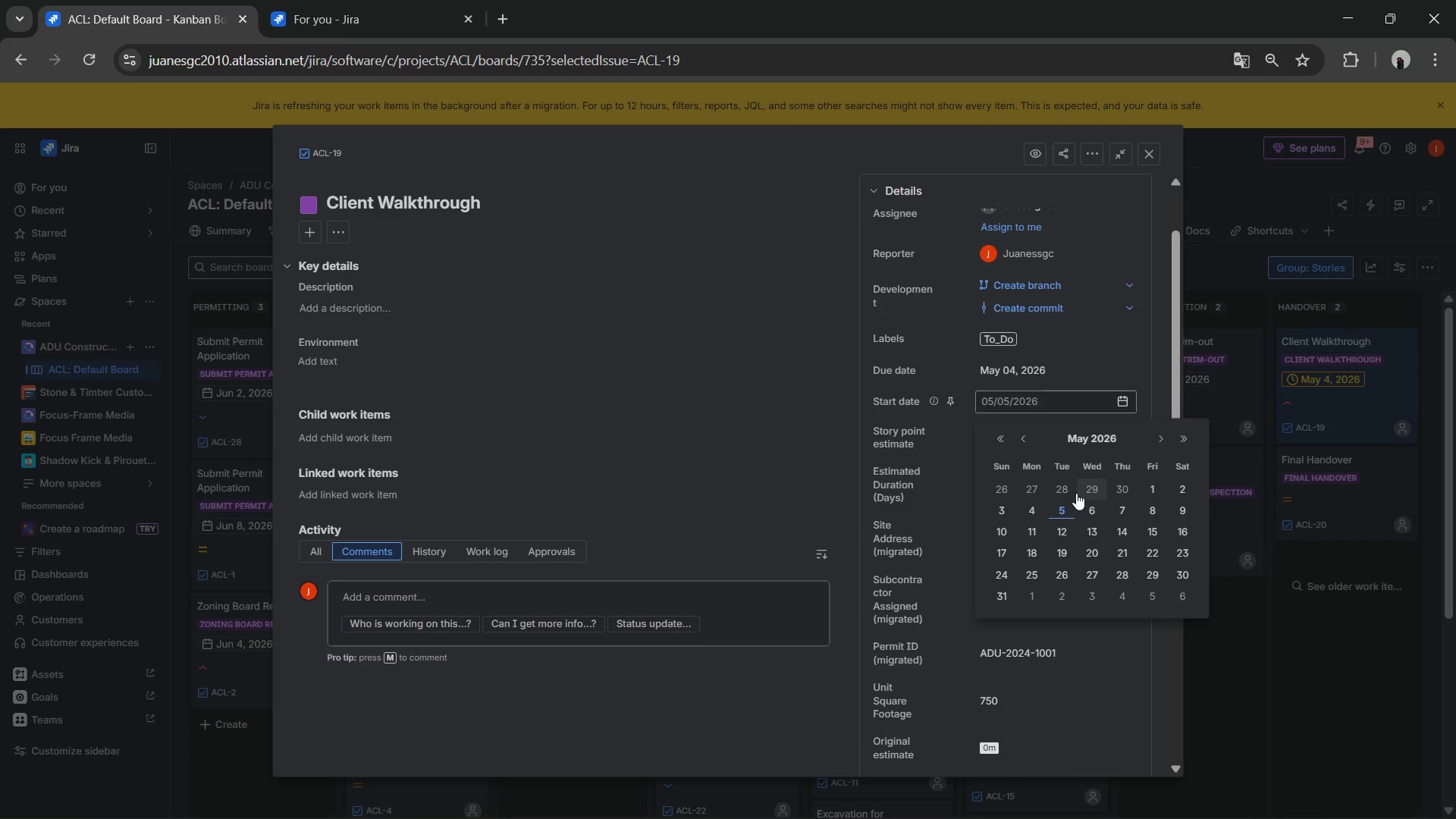 
left_click([1065, 492])
 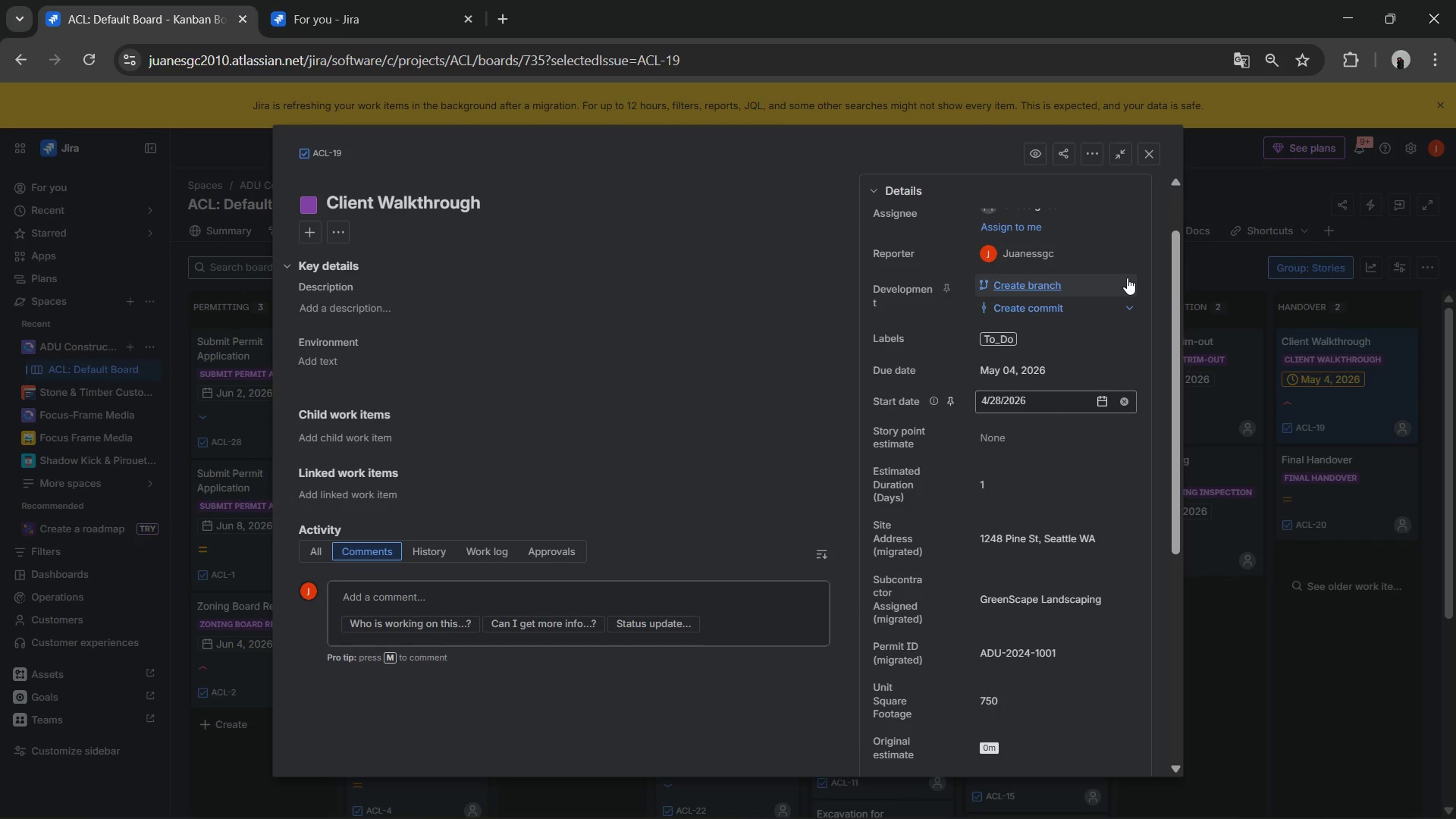 
left_click([1147, 155])
 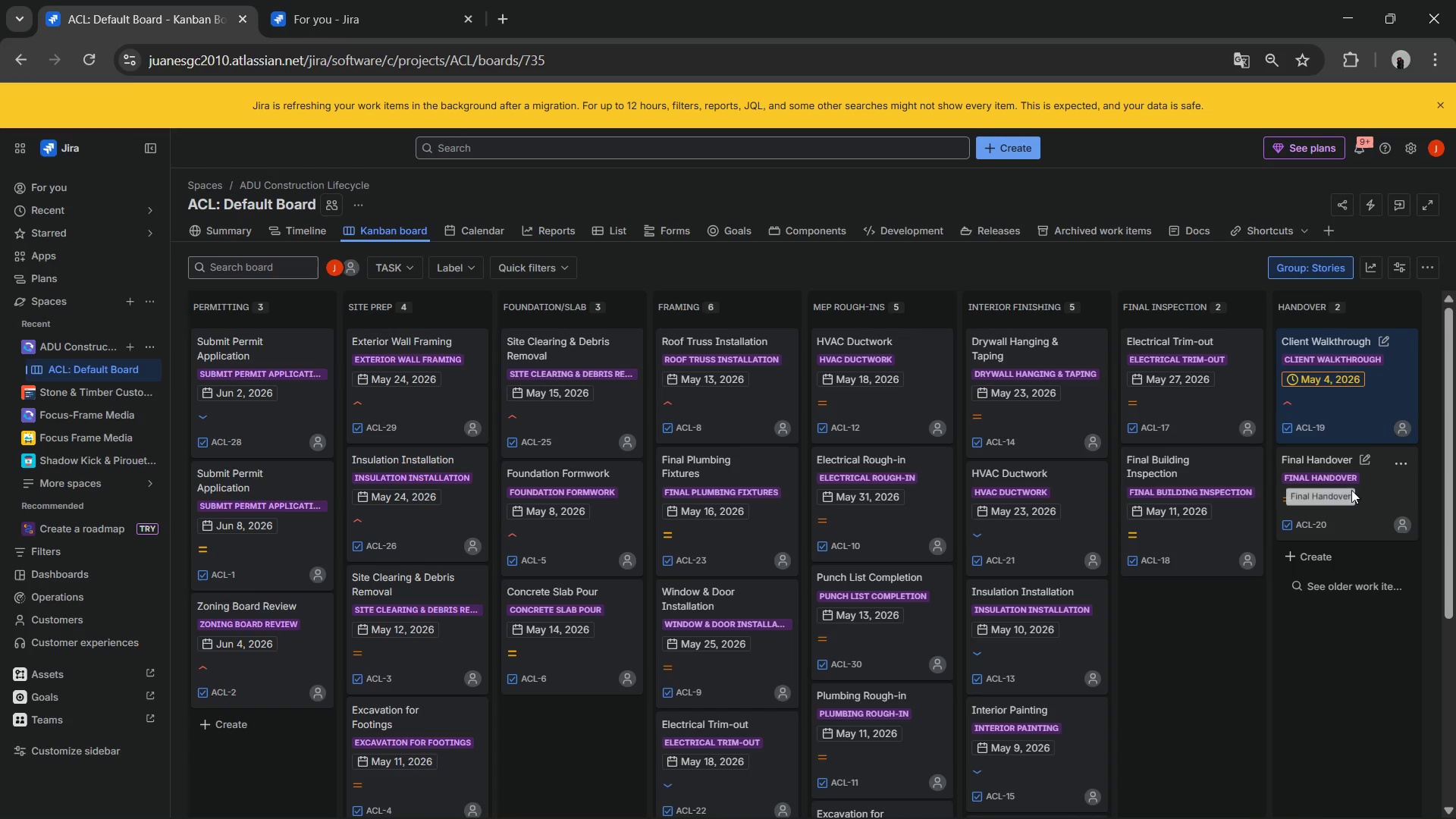 
left_click([1351, 494])
 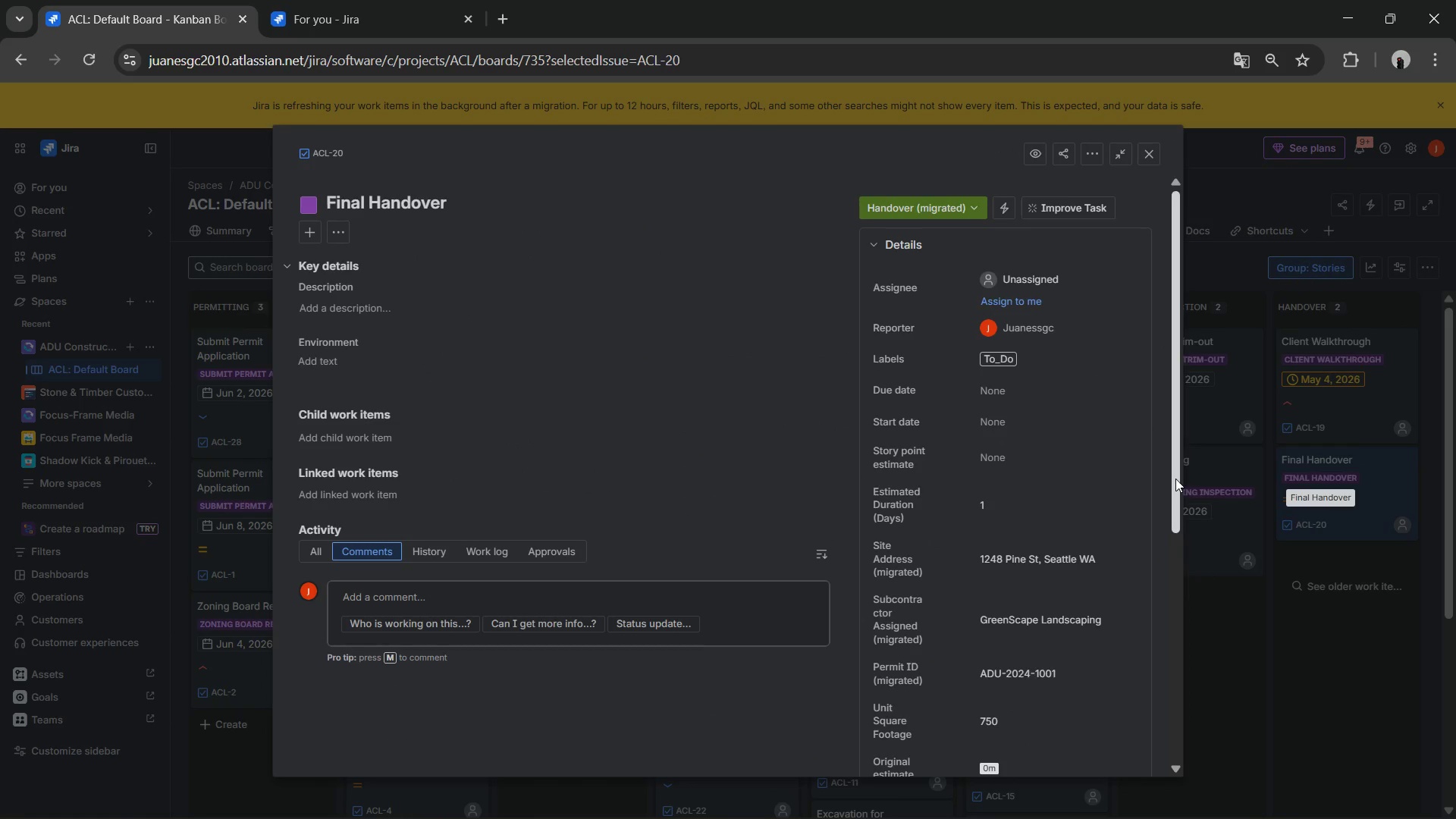 
mouse_move([1018, 416])
 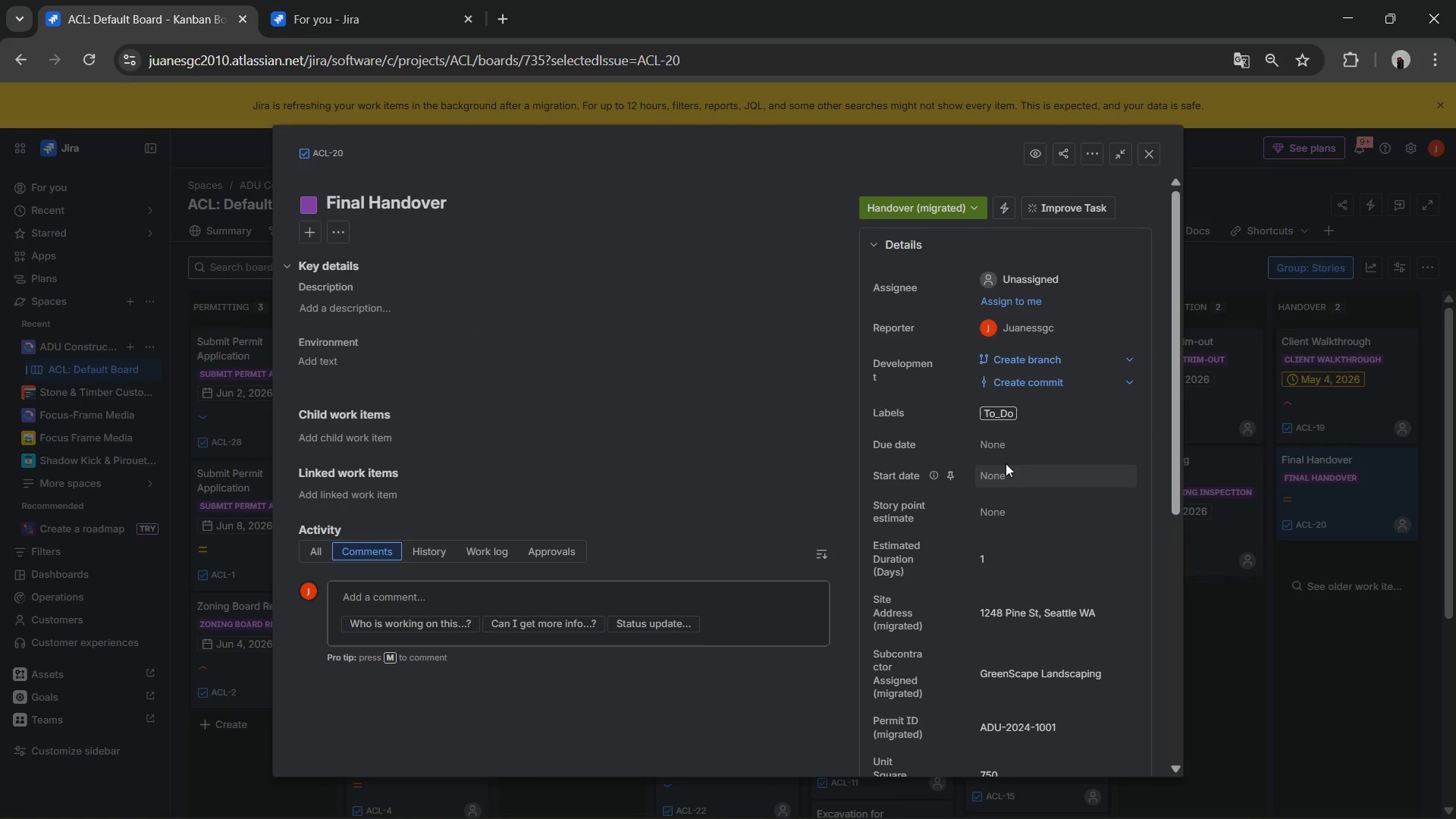 
left_click([1003, 473])
 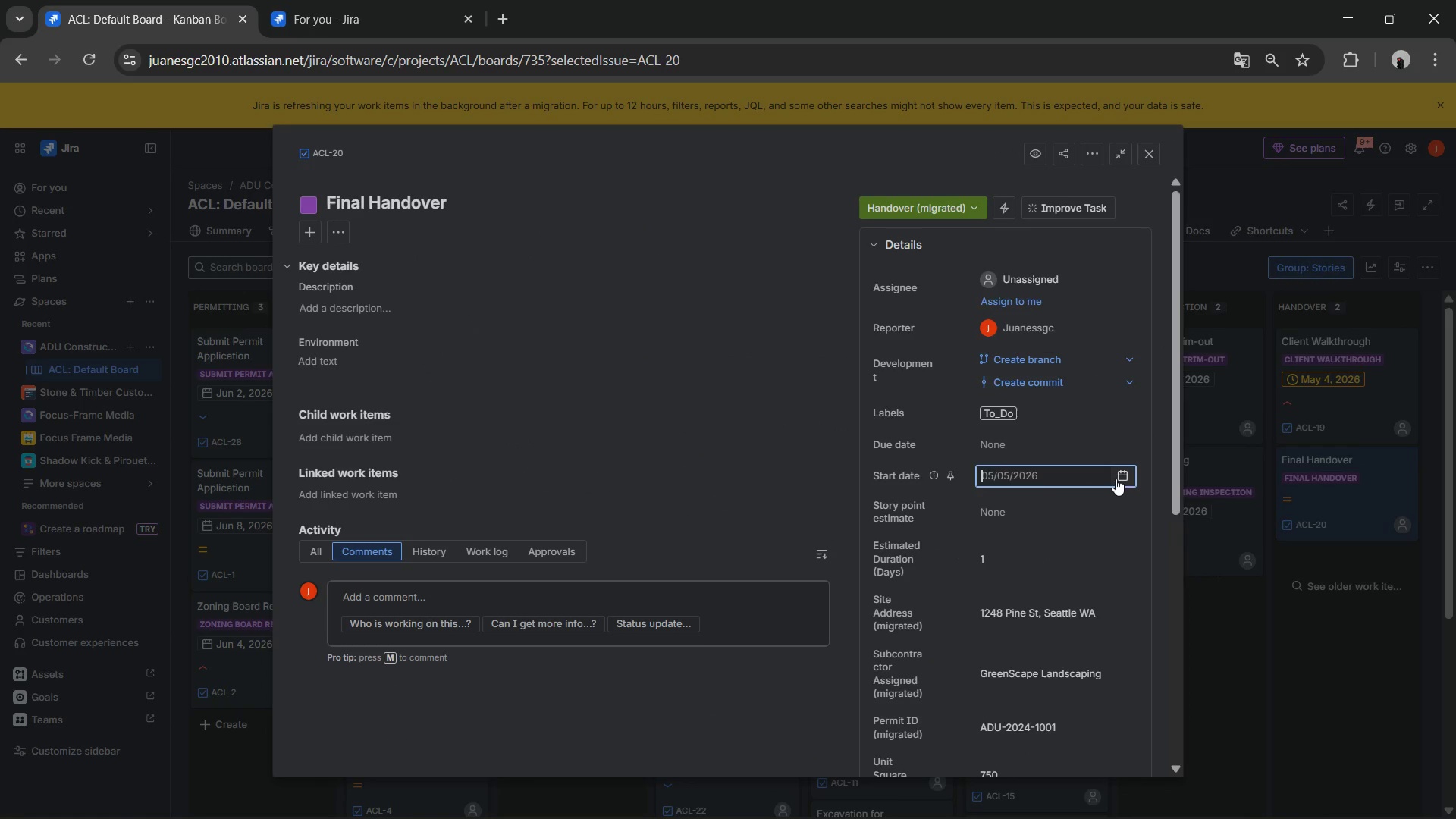 
left_click([1128, 474])
 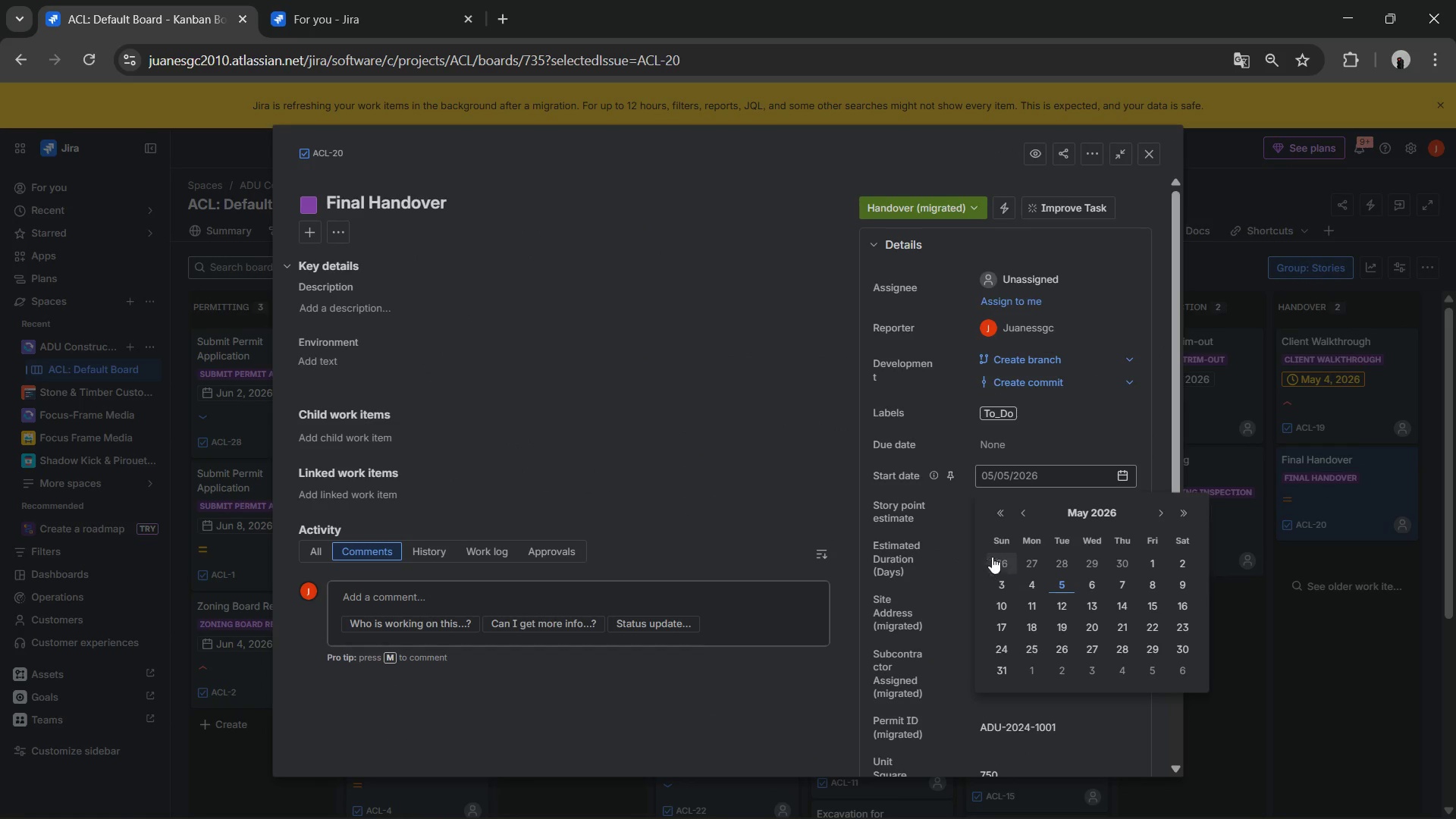 
left_click([1018, 505])
 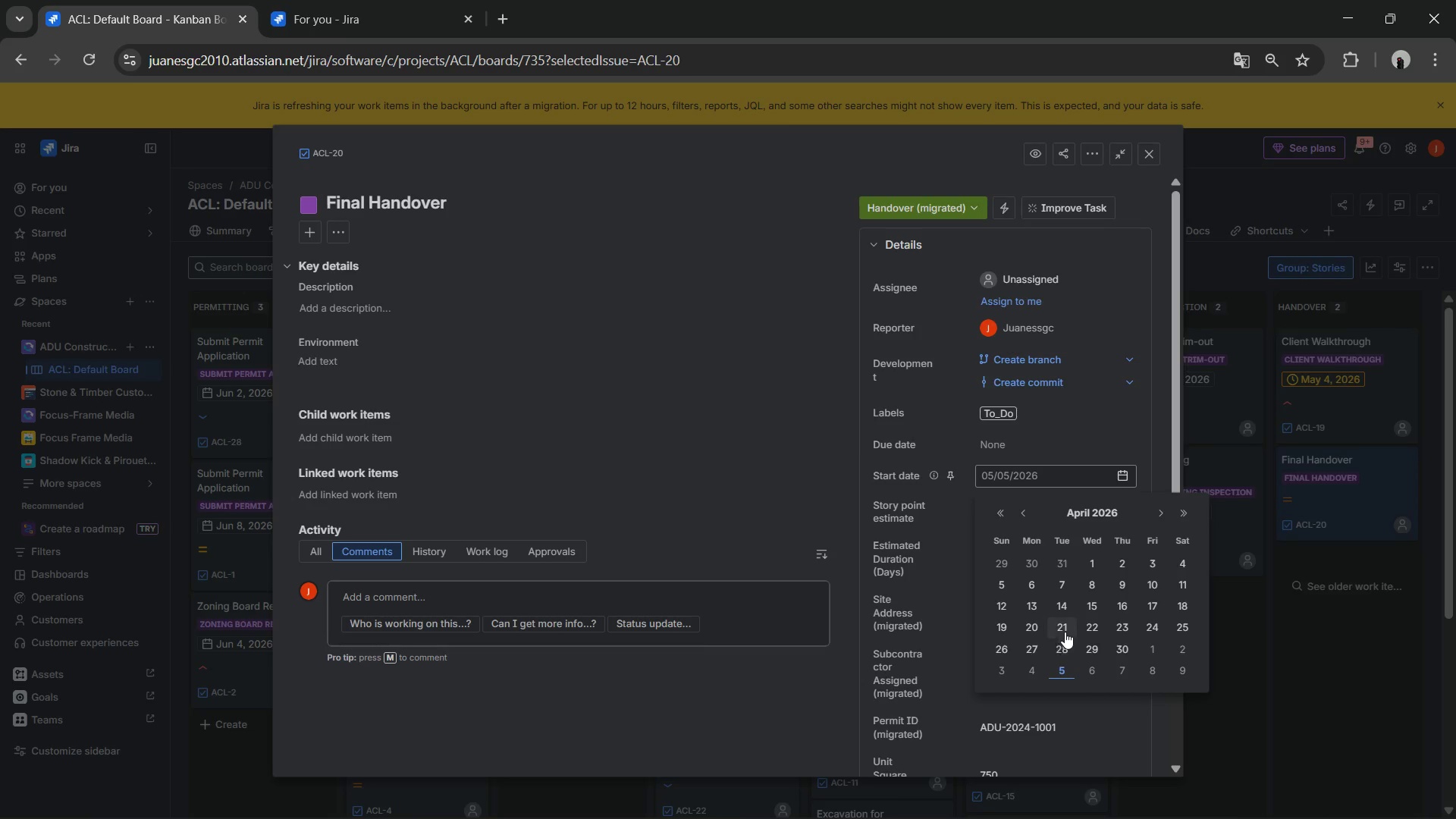 
left_click([1093, 631])
 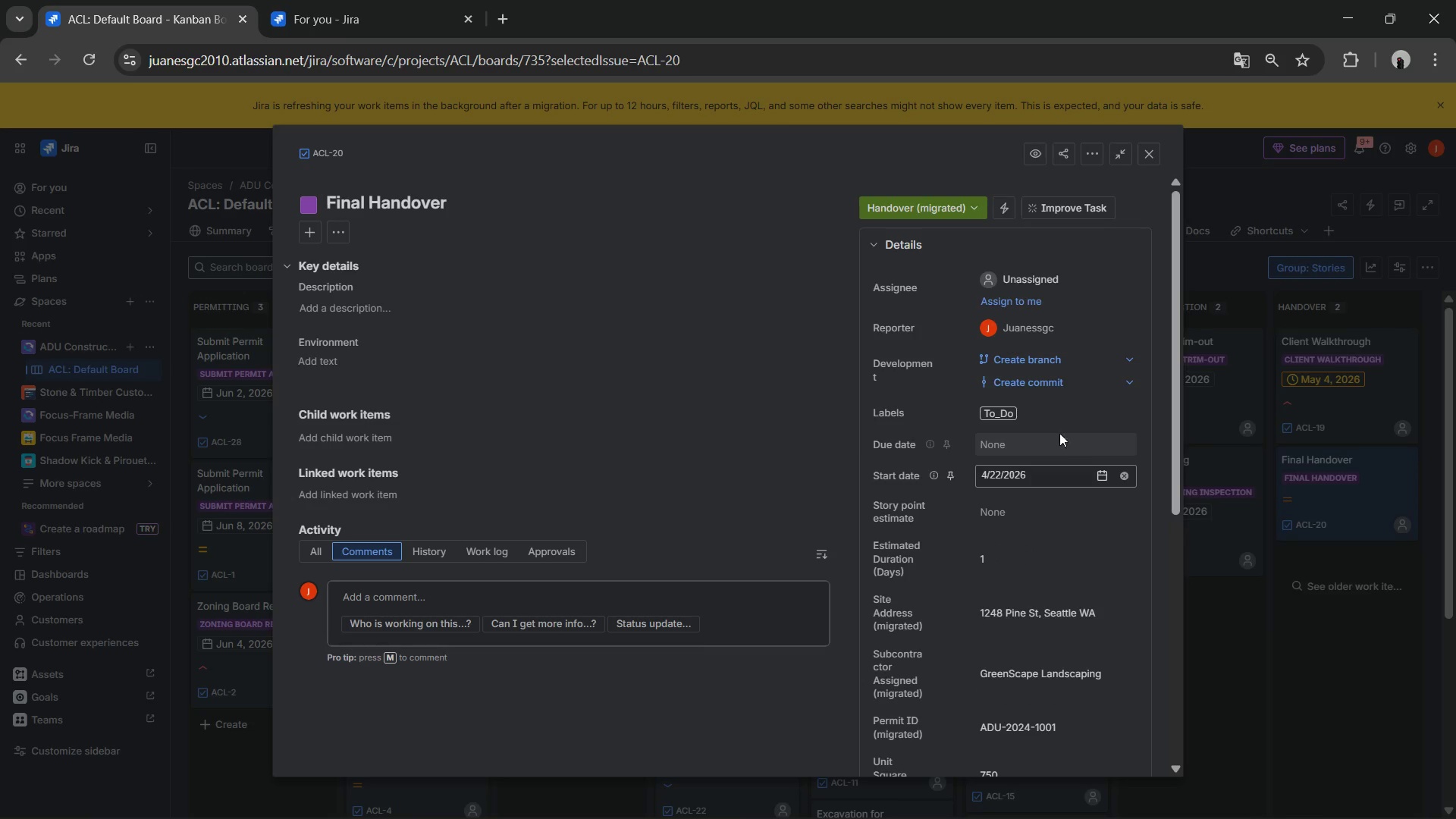 
left_click([1044, 438])
 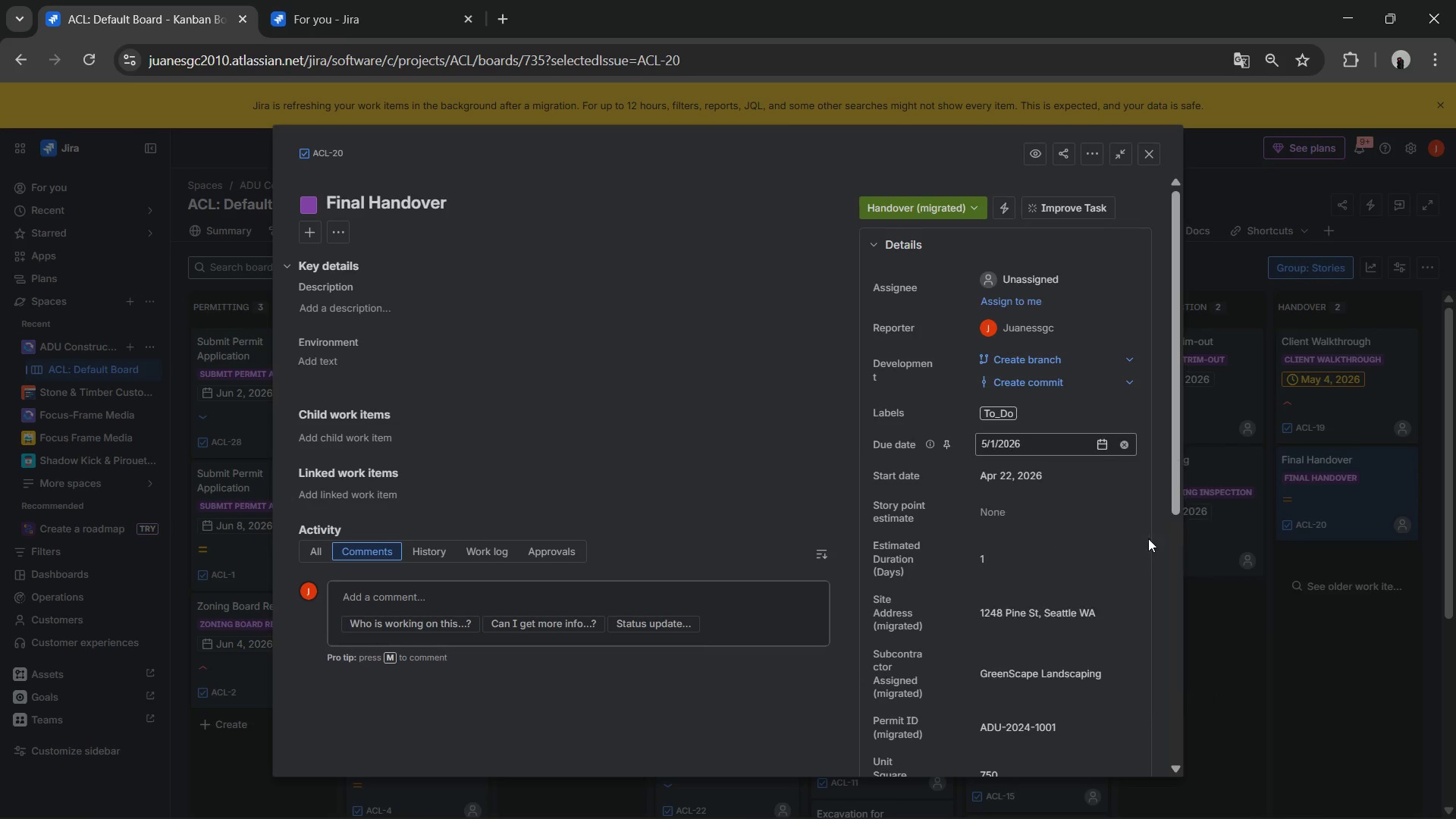 
left_click([1155, 572])
 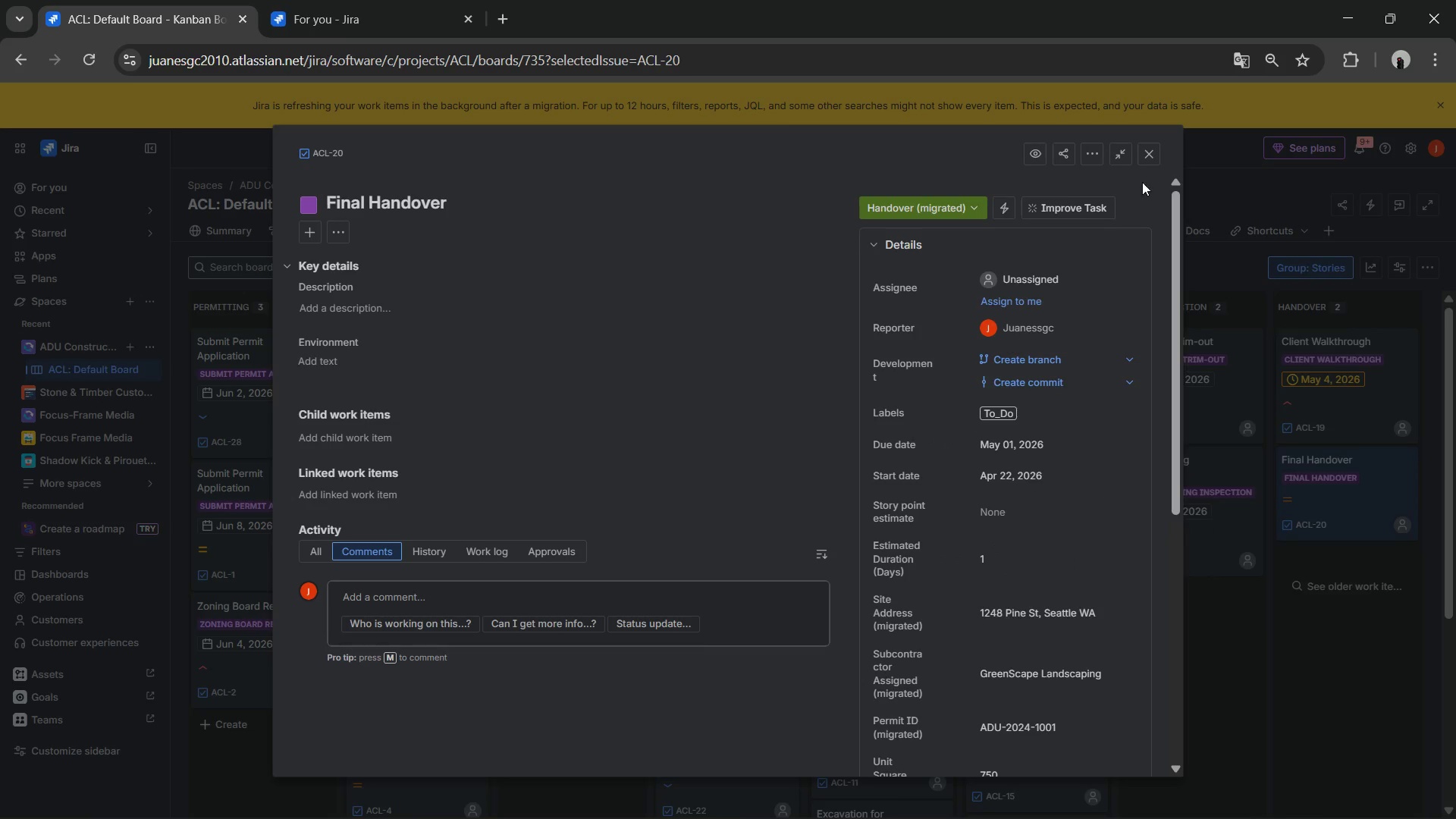 
left_click([1150, 155])
 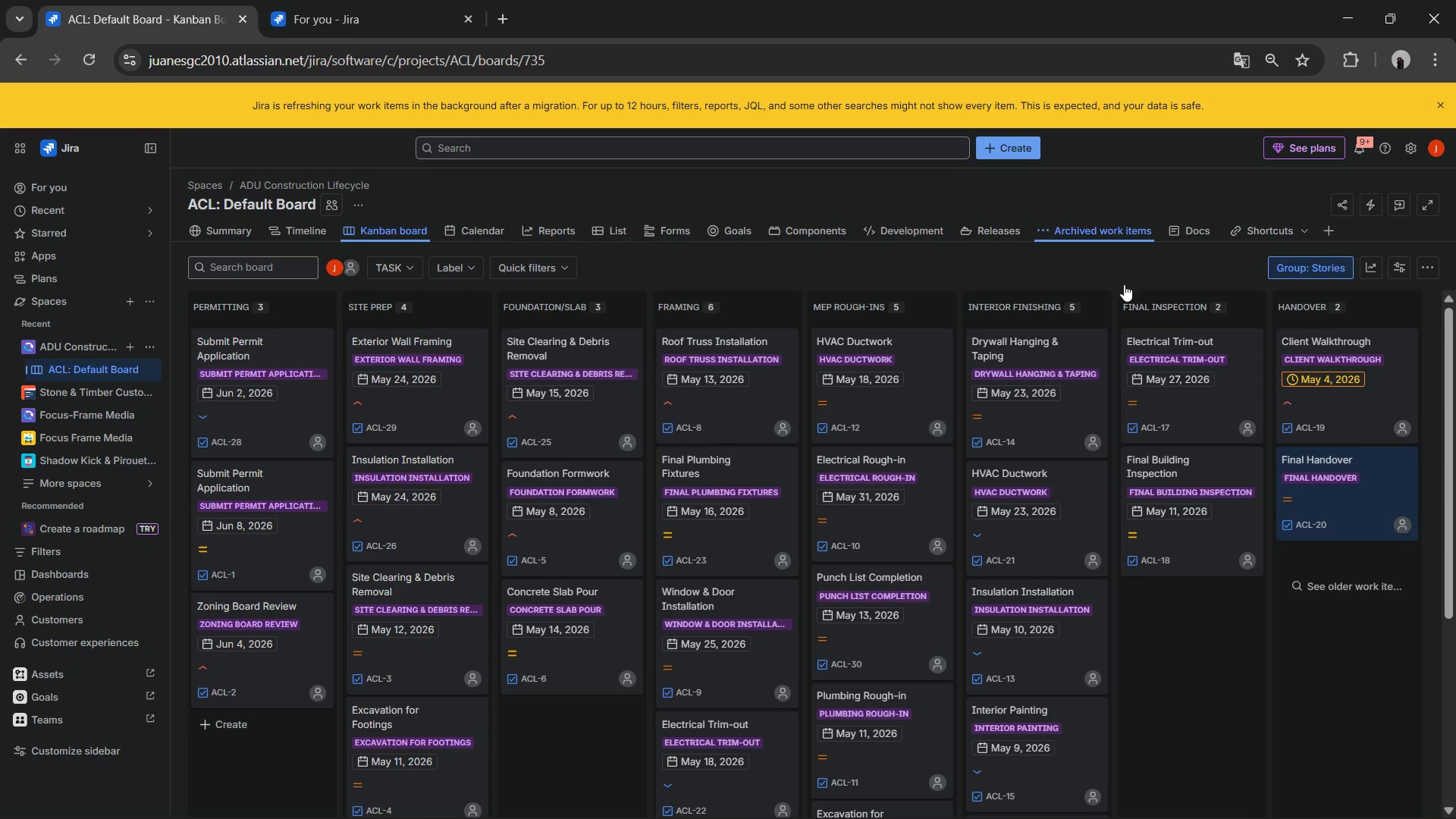 
scroll: coordinate [1121, 293], scroll_direction: up, amount: 1.0
 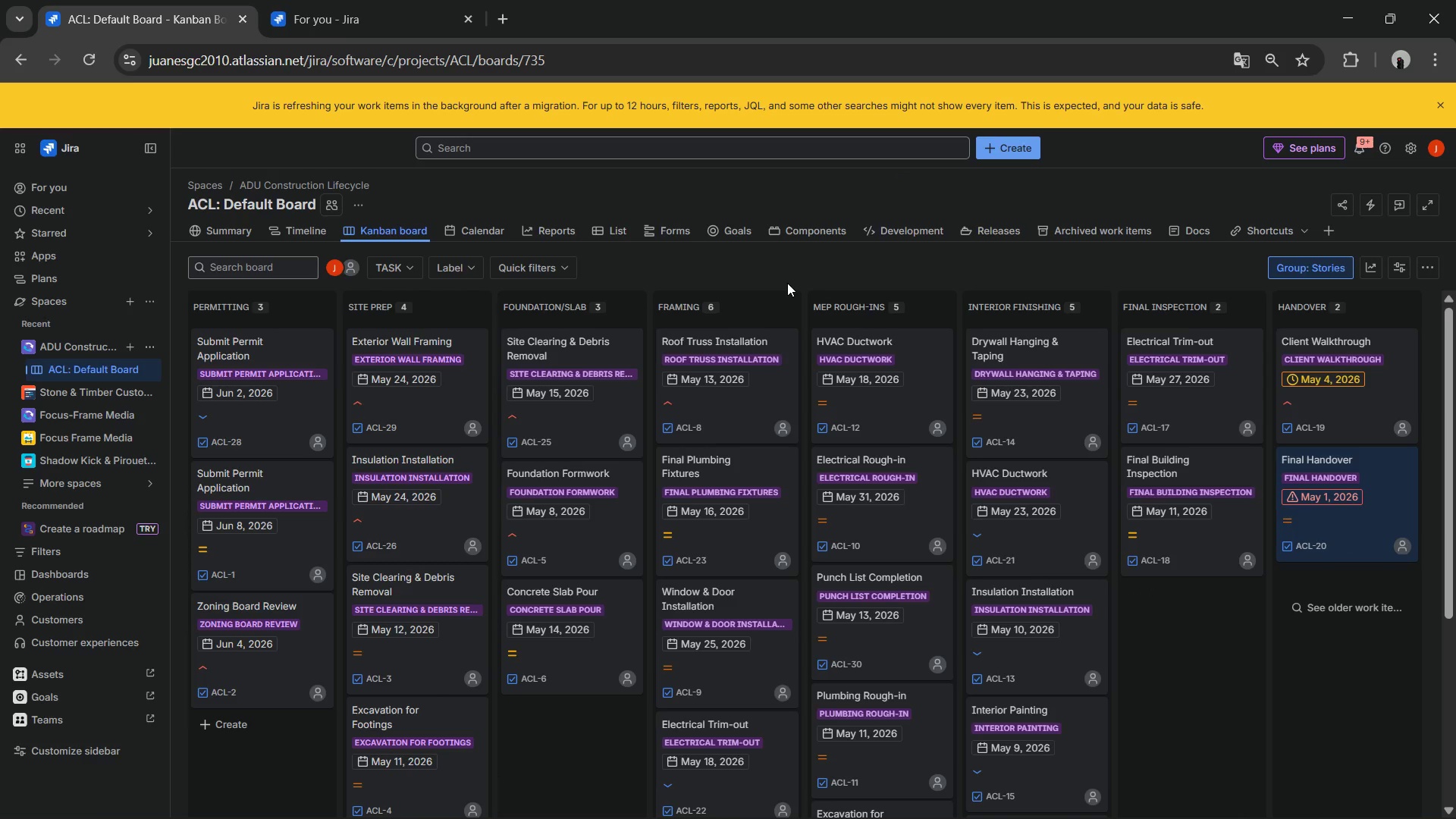 
wait(16.17)
 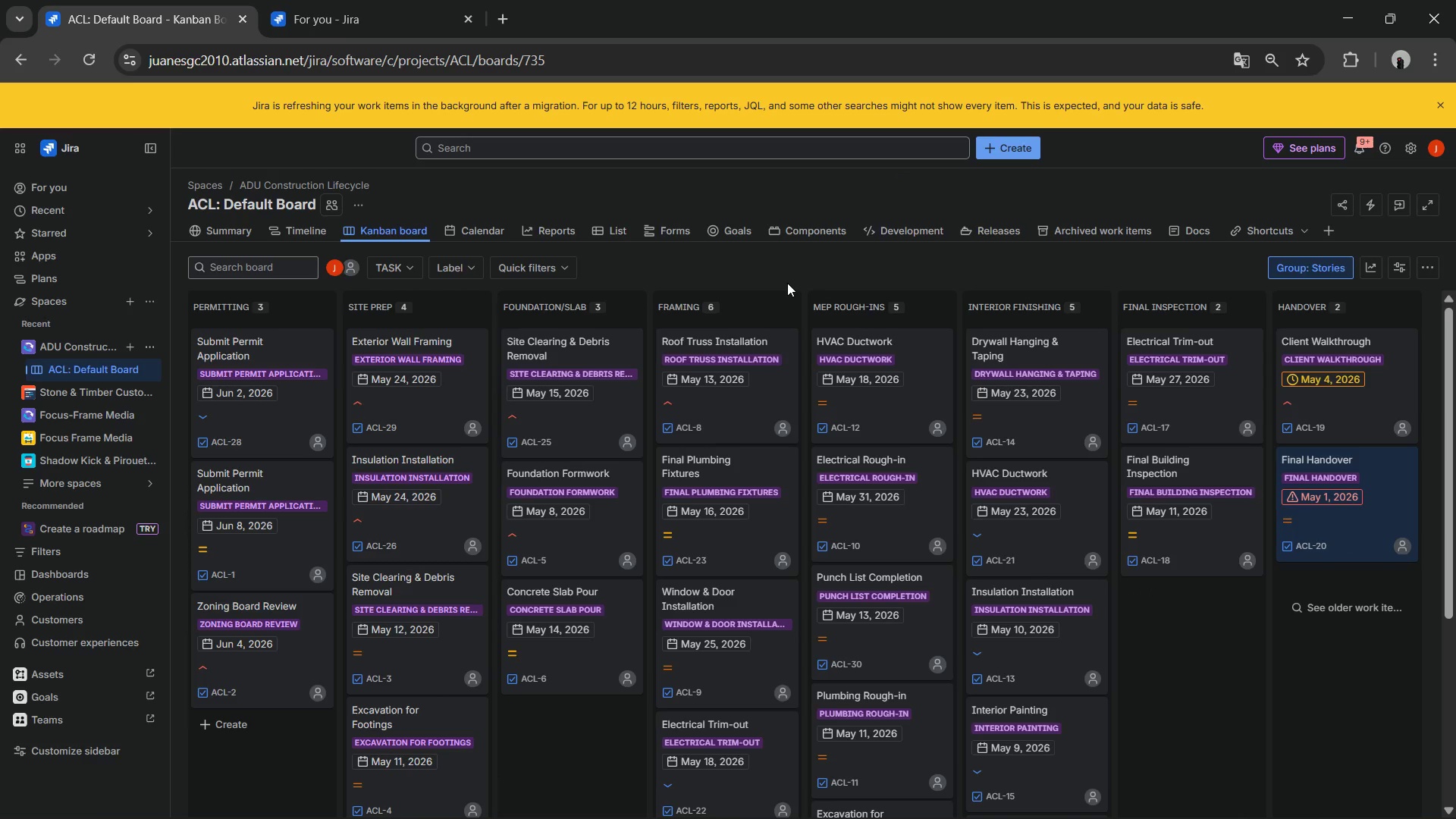 
left_click([909, 799])